 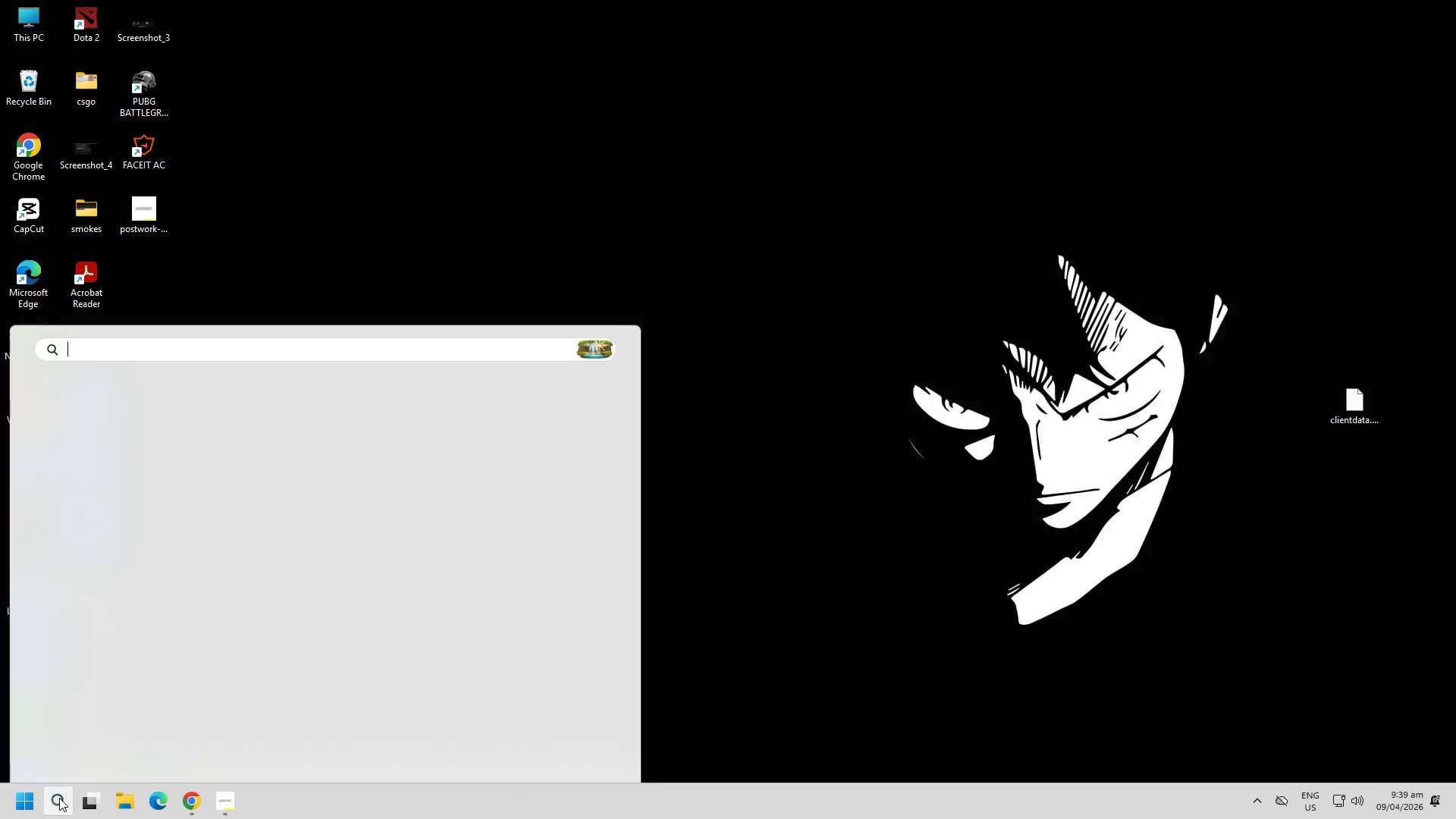 
type(ca)
 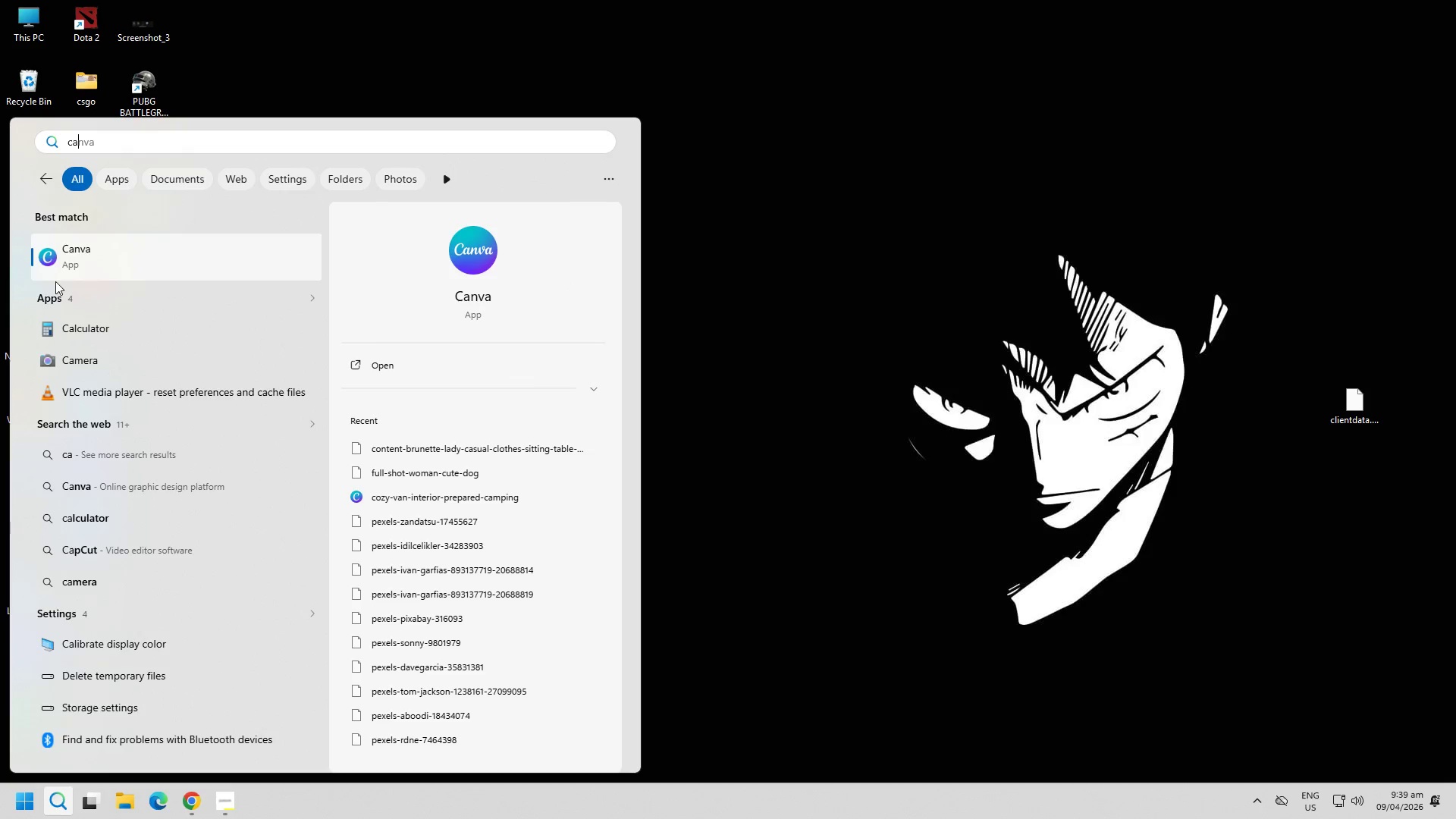 
left_click([73, 265])
 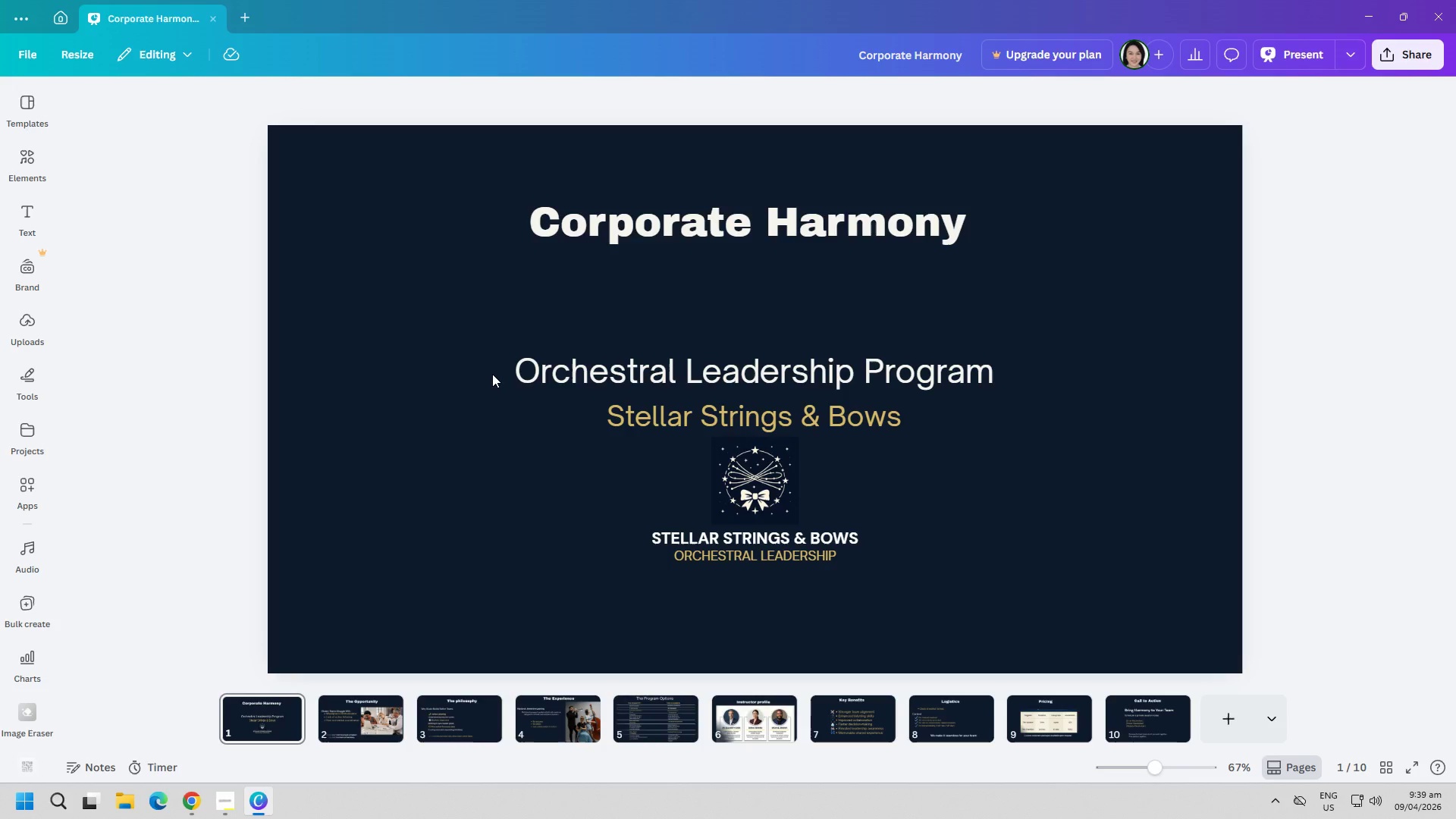 
wait(21.92)
 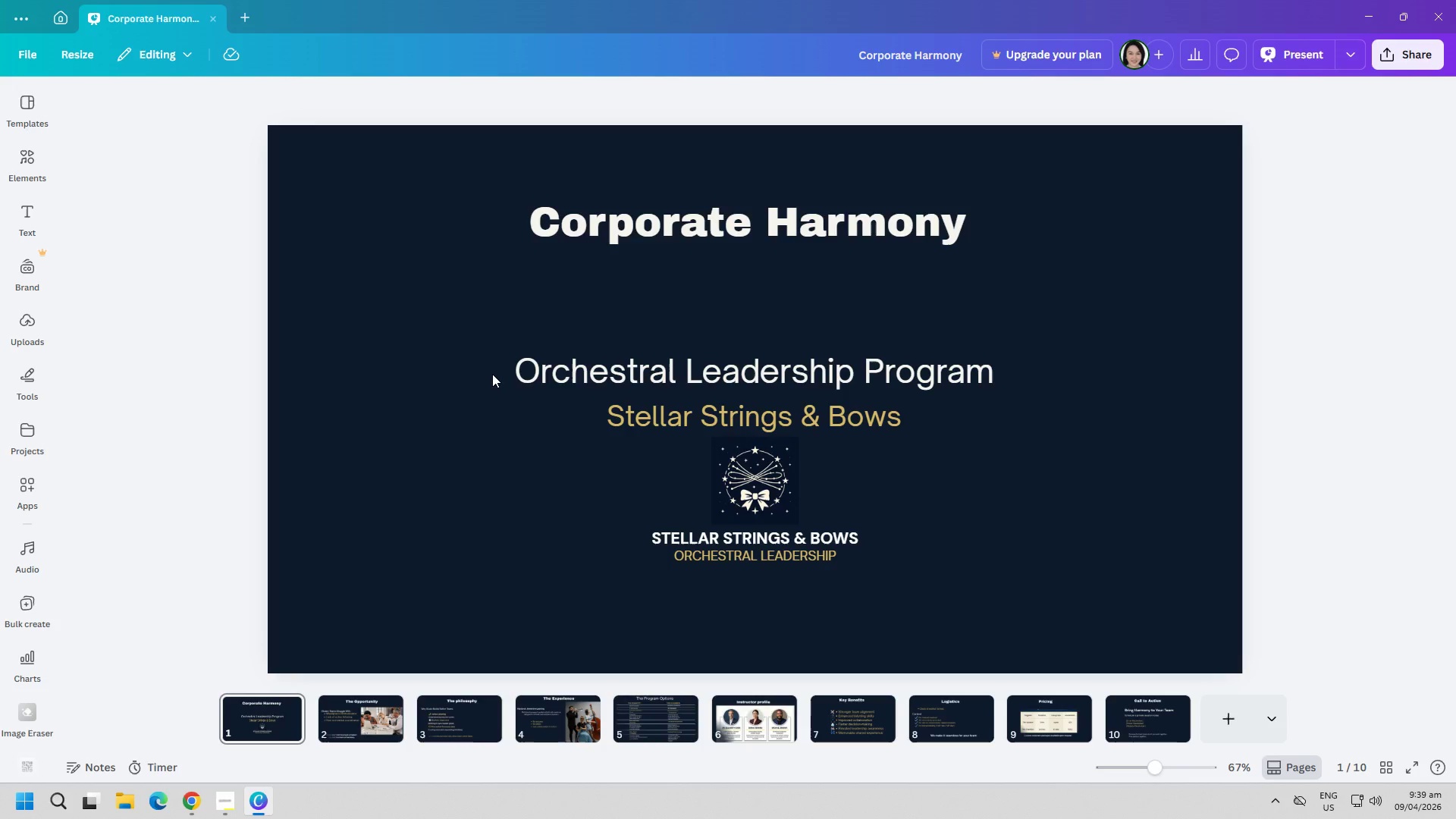 
left_click([253, 15])
 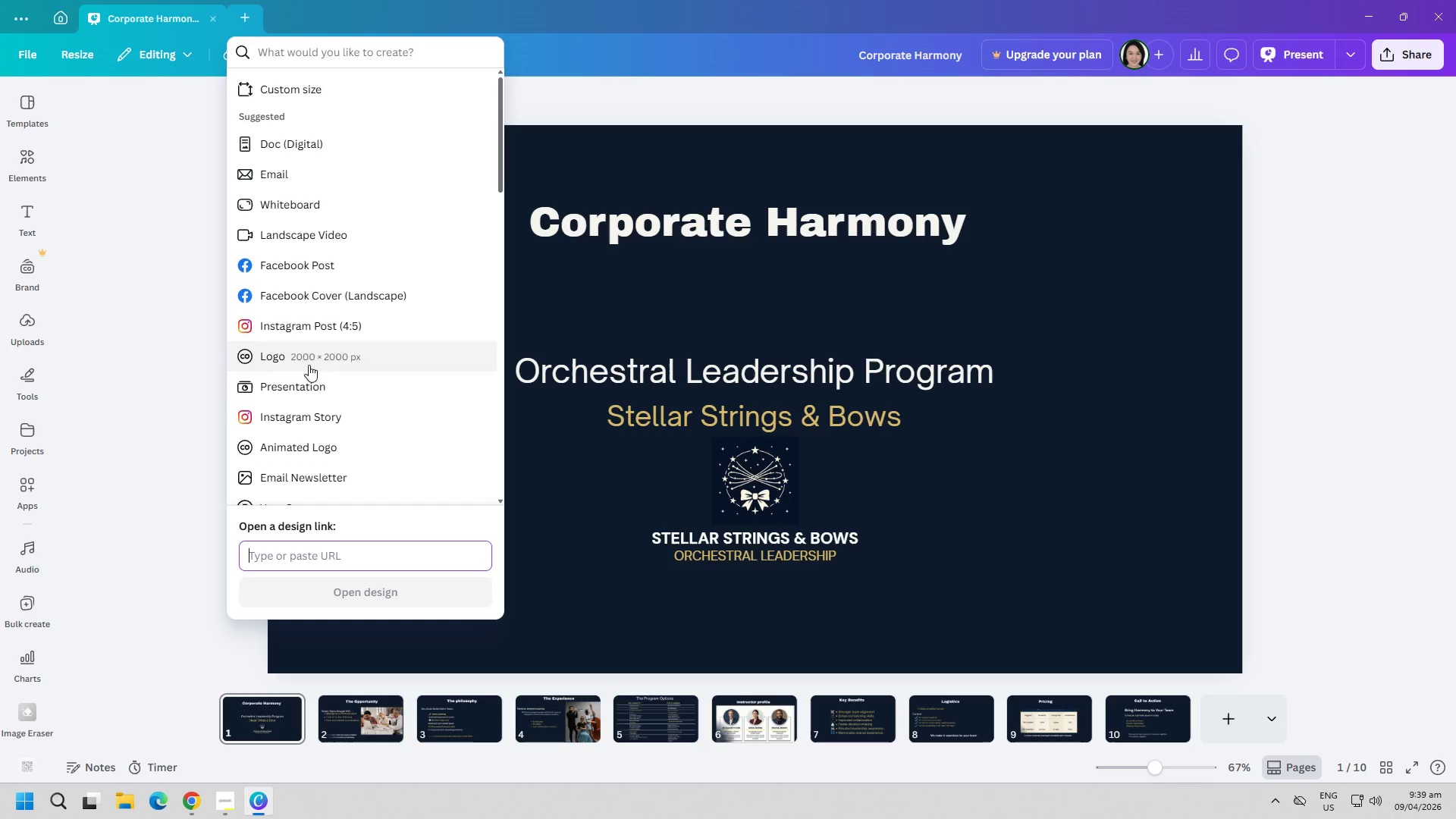 
left_click([291, 393])
 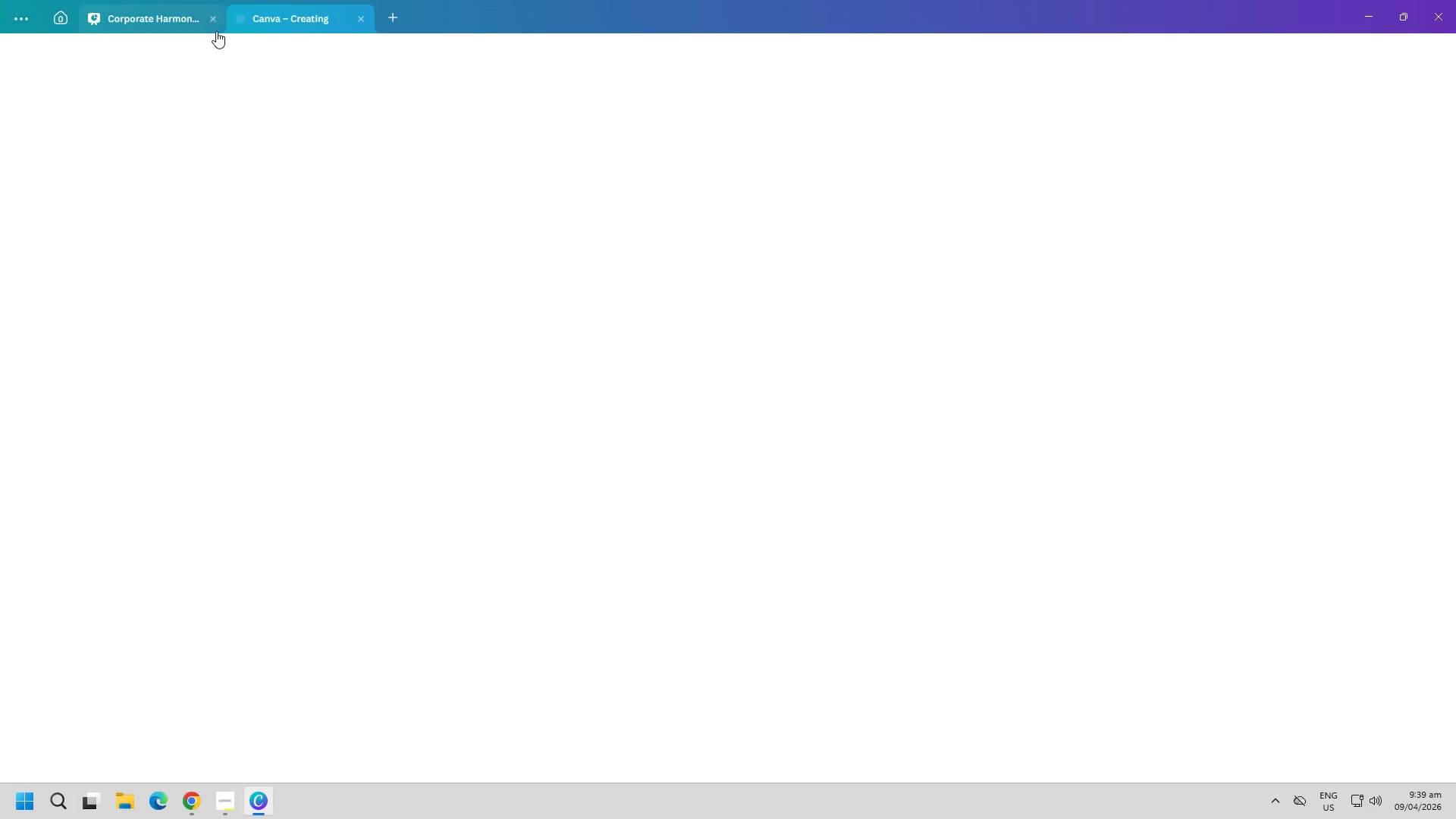 
left_click([209, 20])
 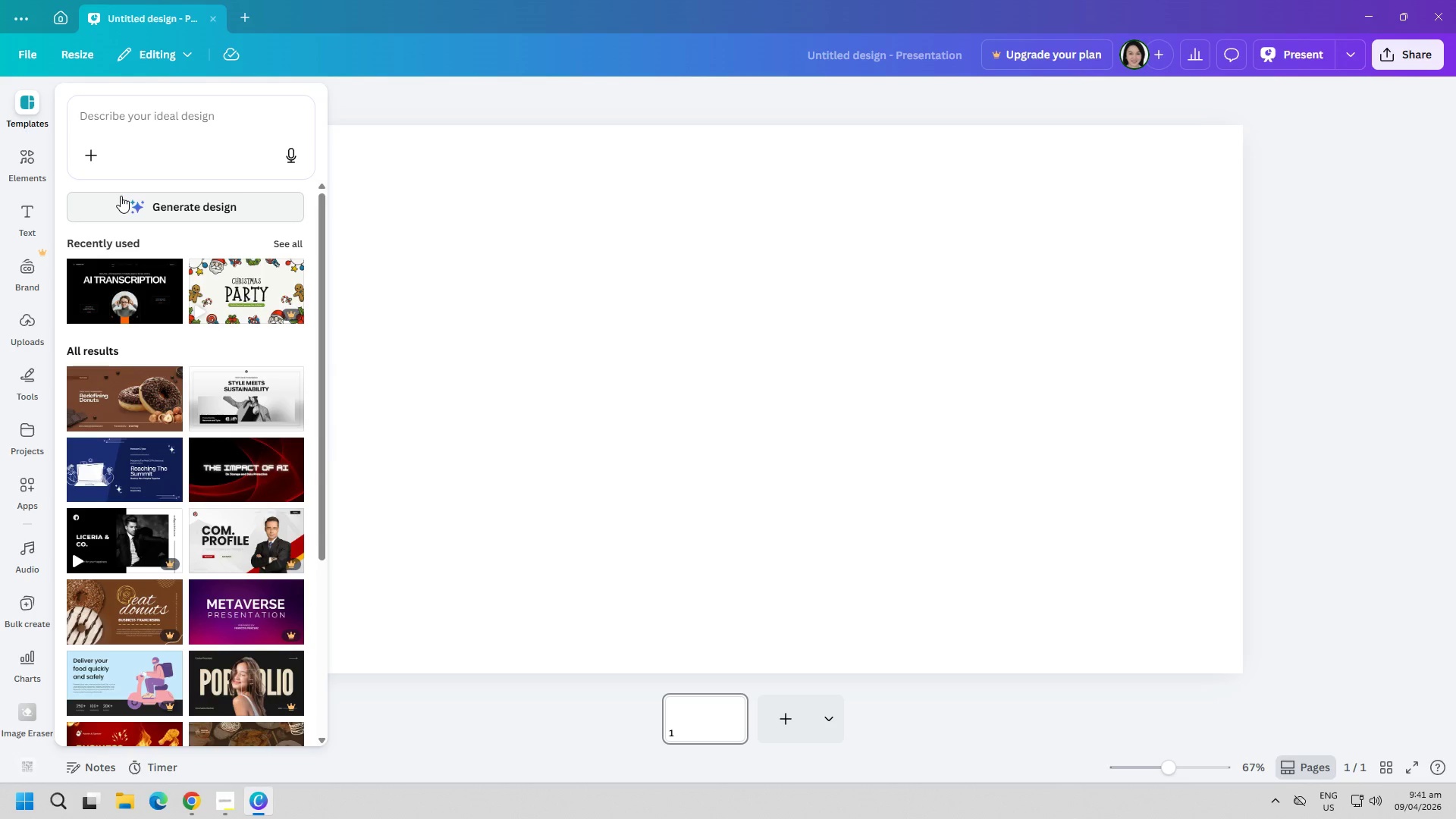 
wait(89.09)
 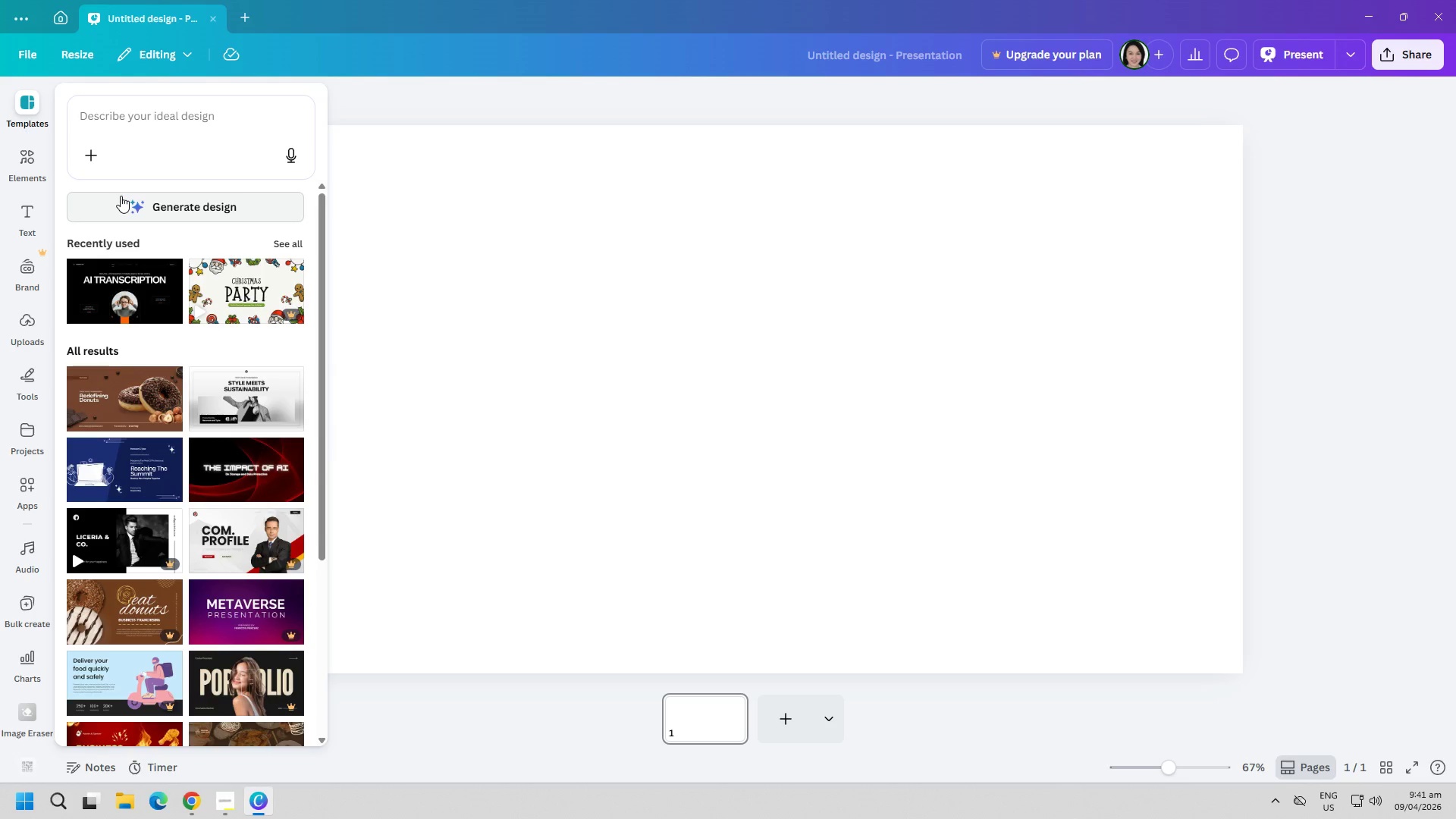 
left_click([595, 397])
 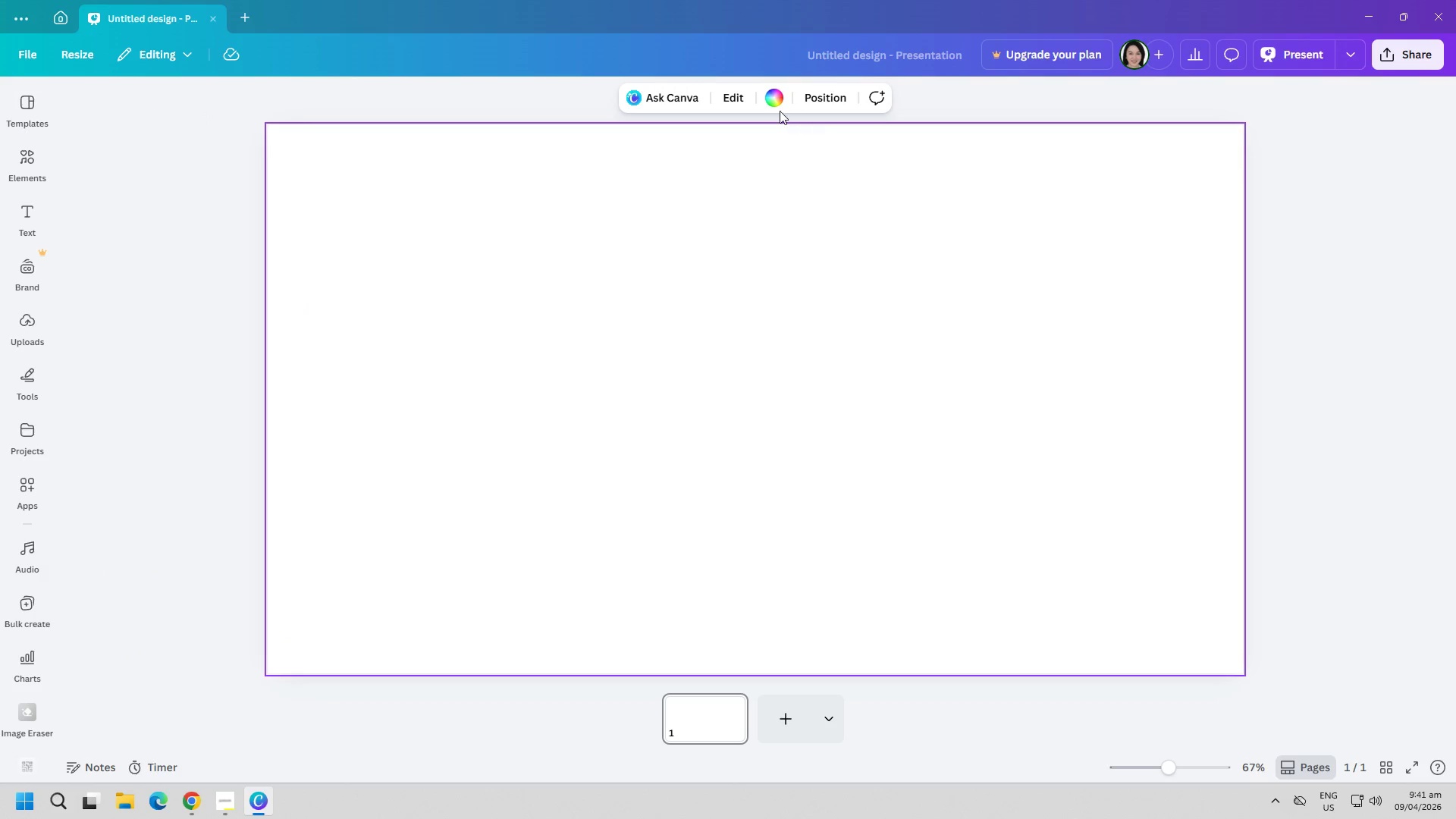 
left_click([770, 94])
 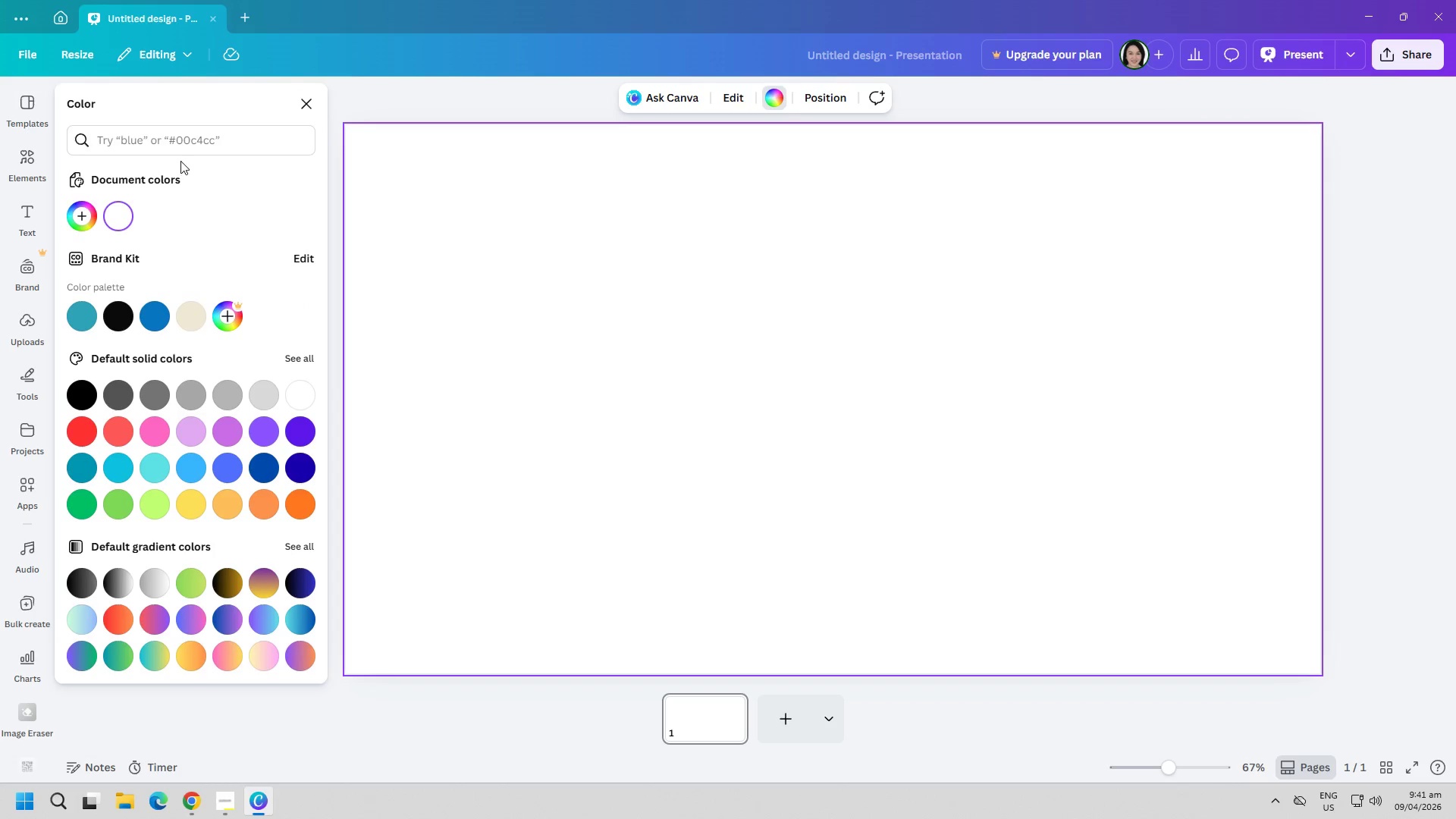 
left_click([185, 147])
 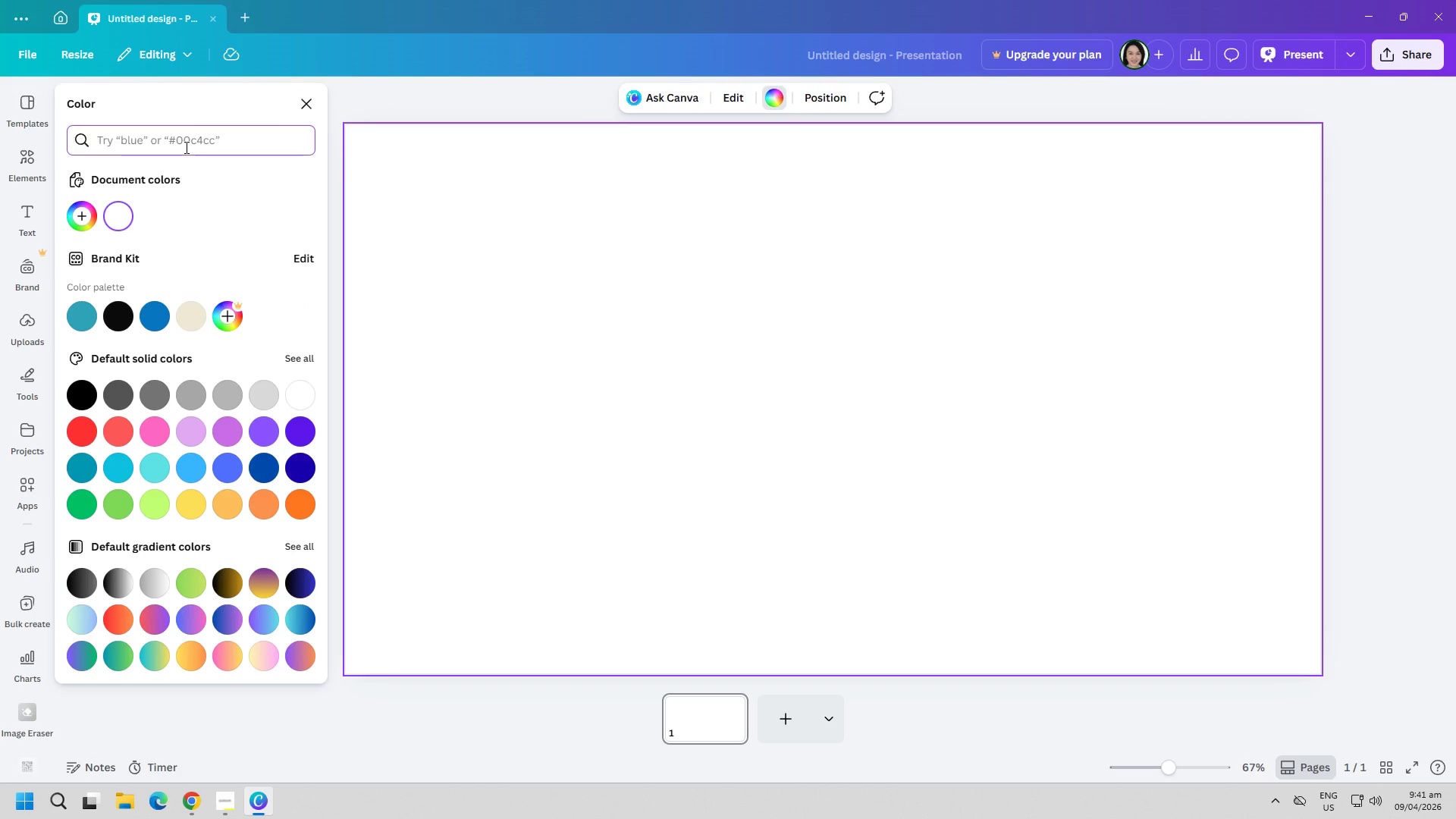 
type(cream)
 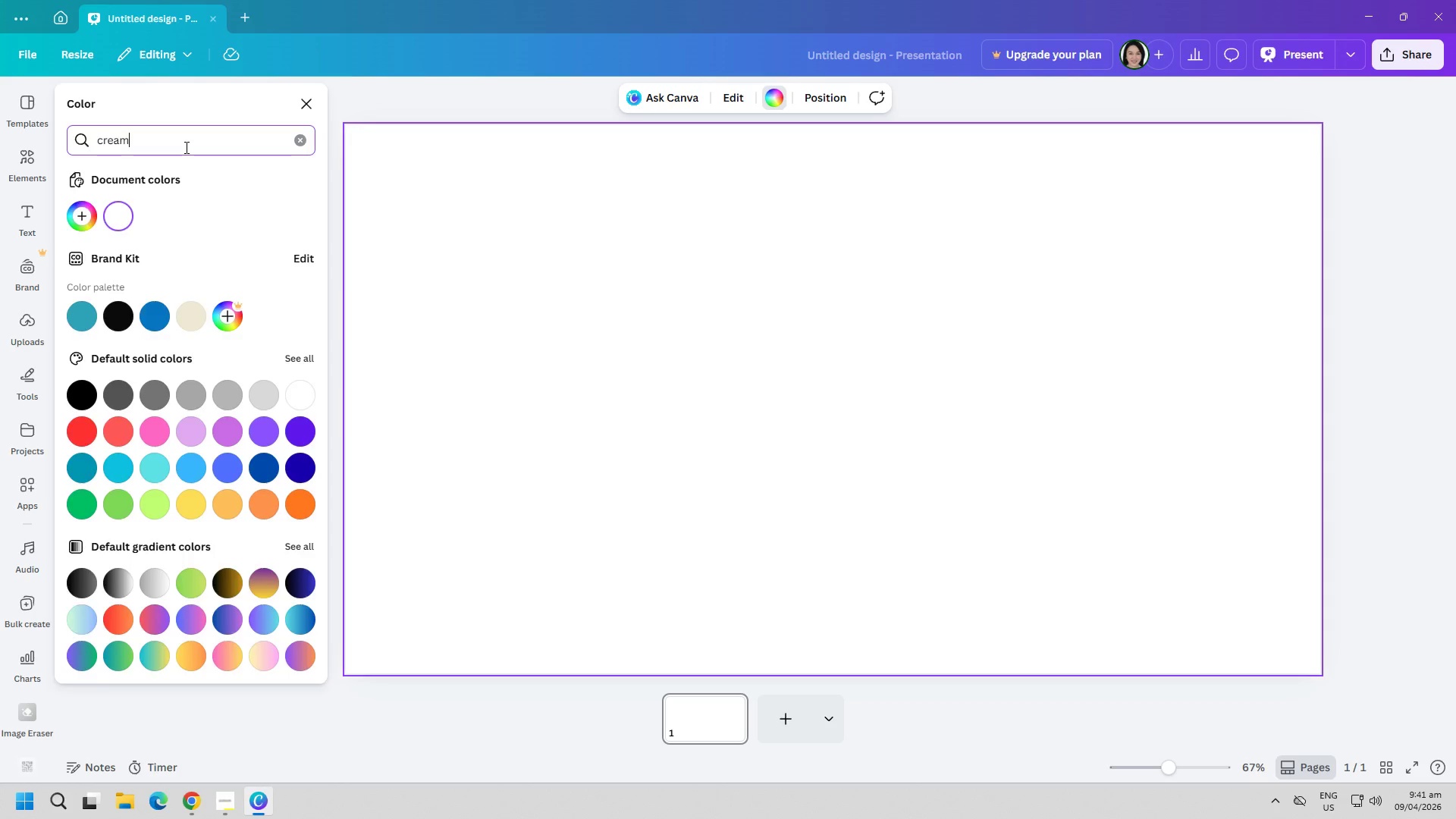 
key(Enter)
 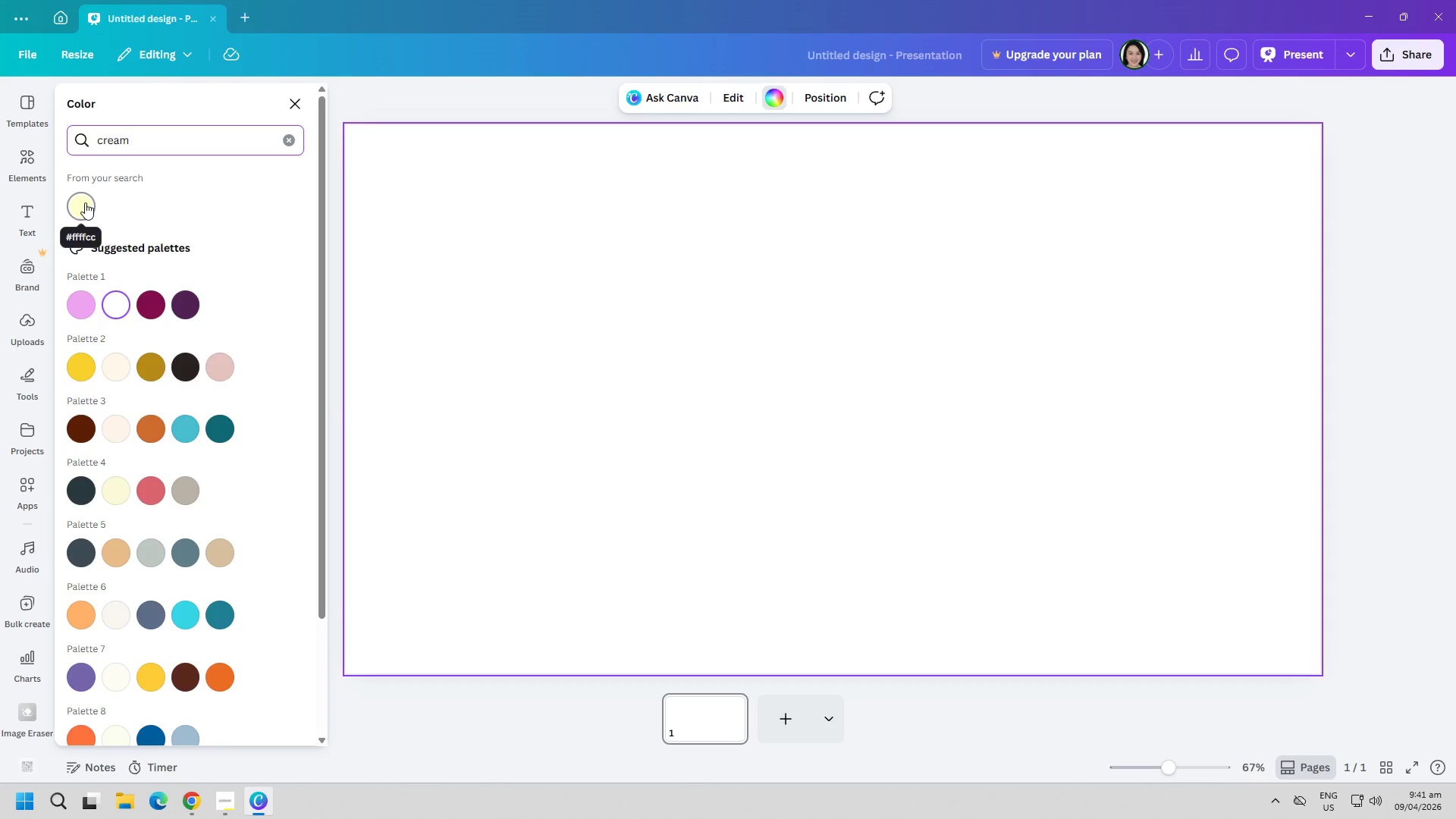 
wait(6.06)
 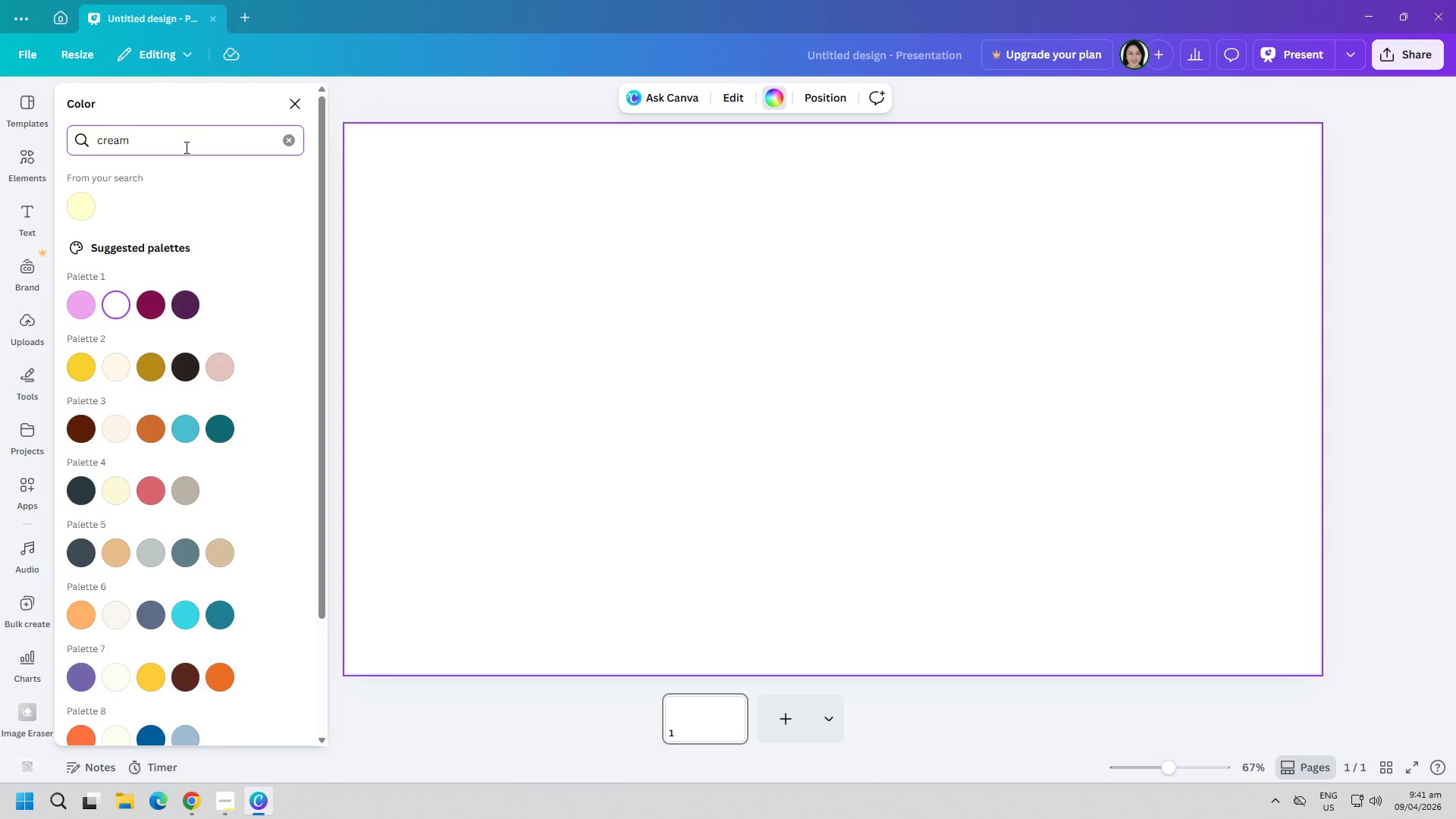 
double_click([165, 149])
 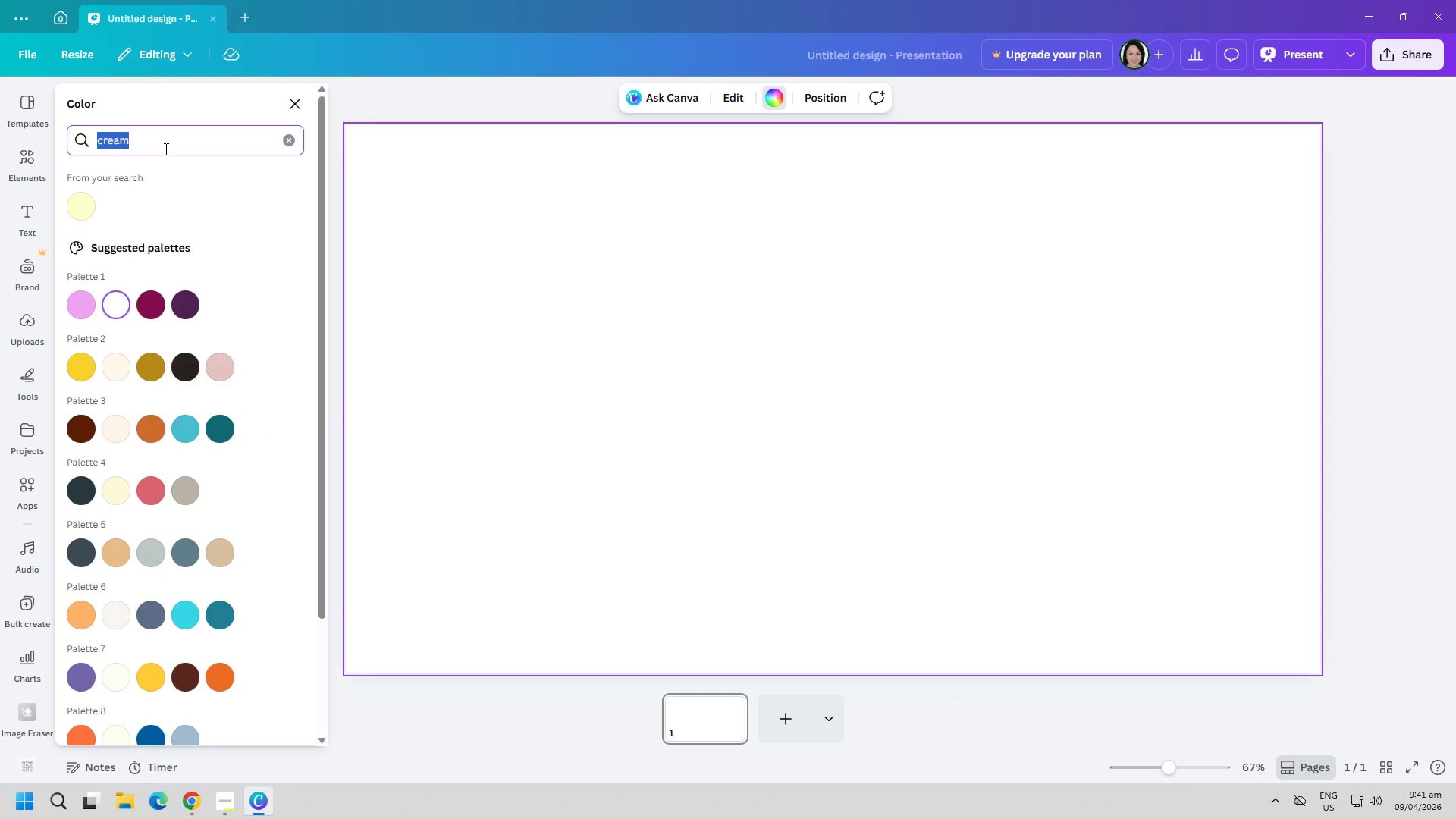 
type(f5f5dc)
 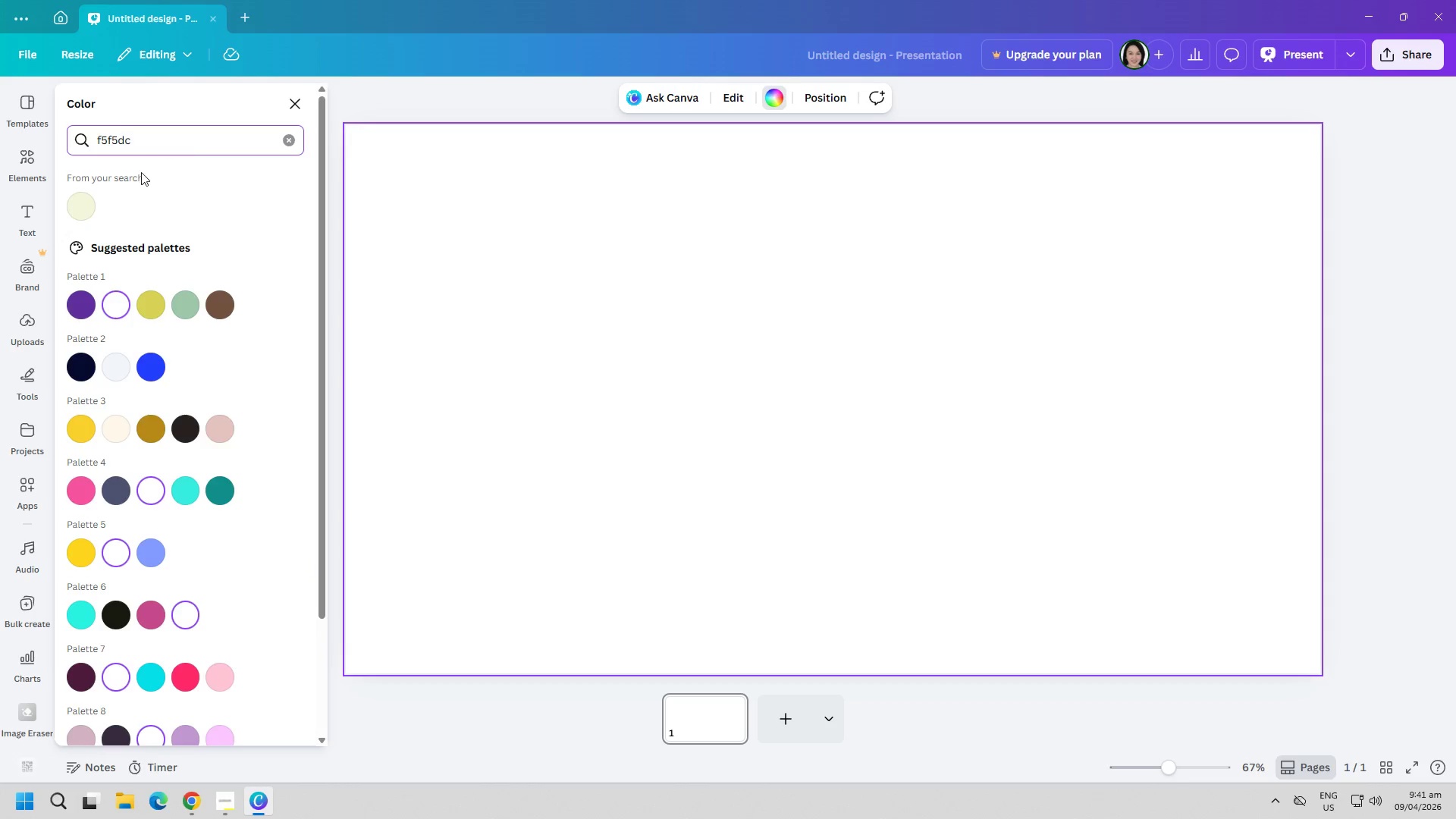 
left_click([55, 209])
 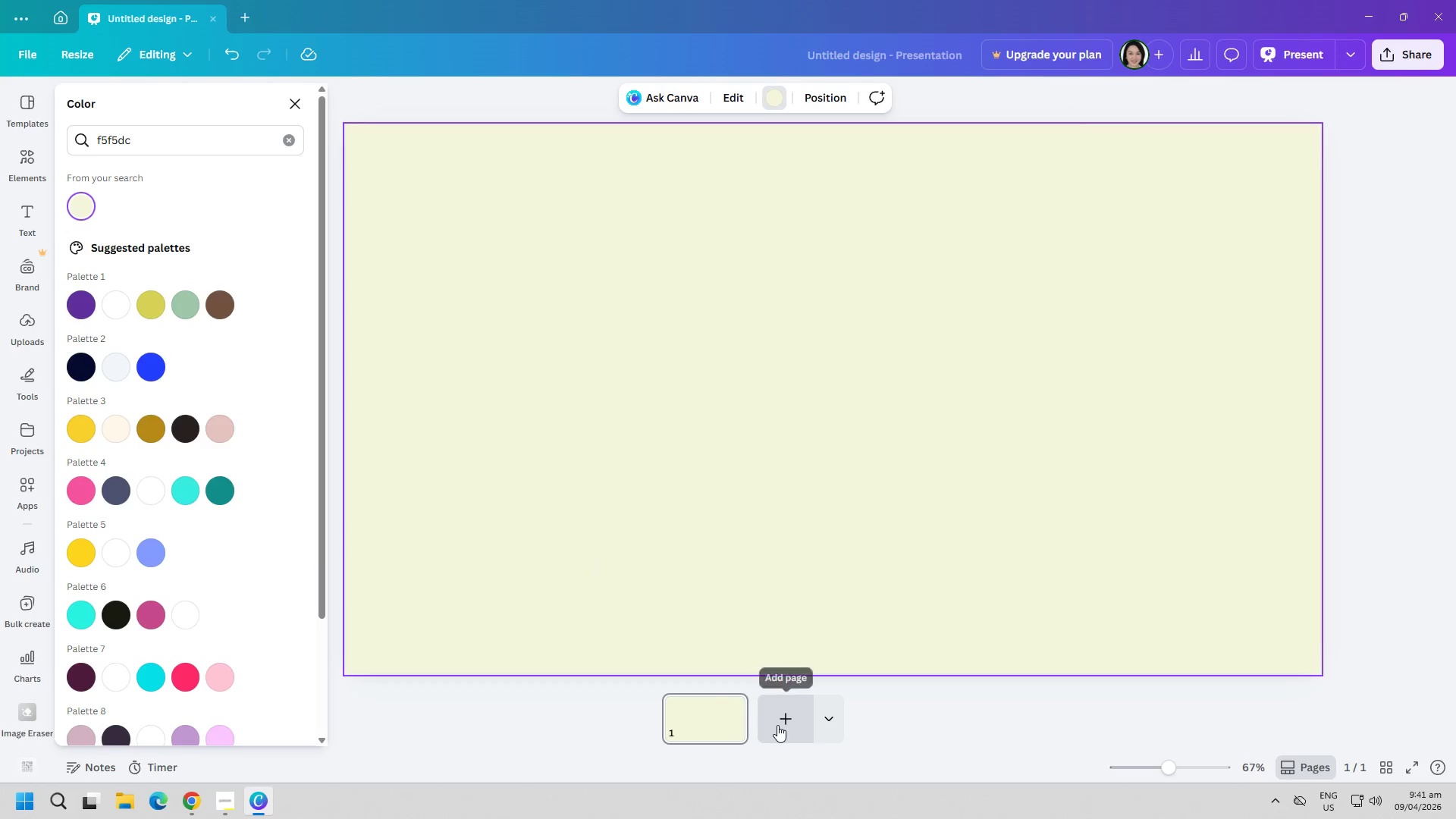 
double_click([881, 727])
 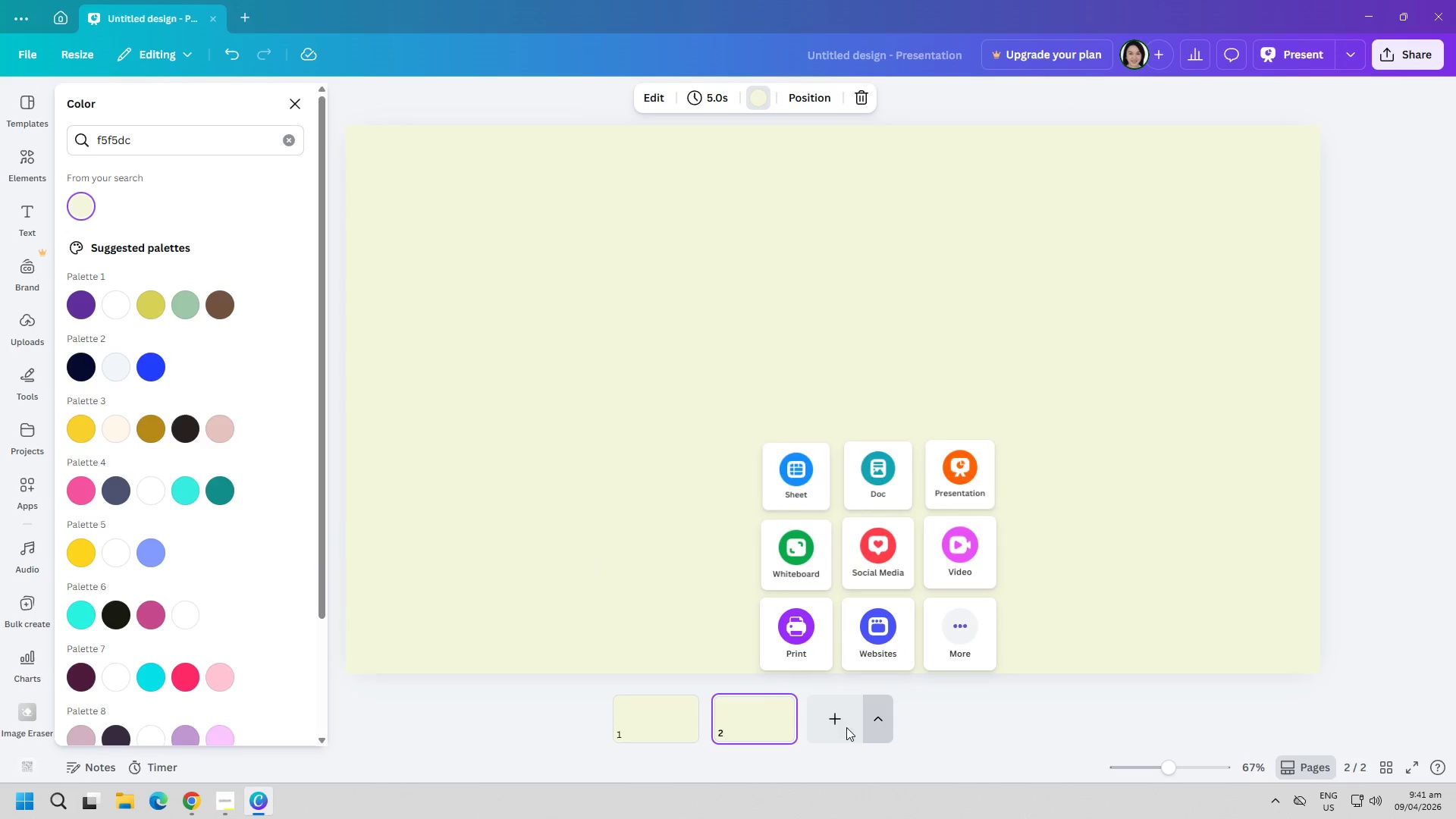 
left_click([824, 723])
 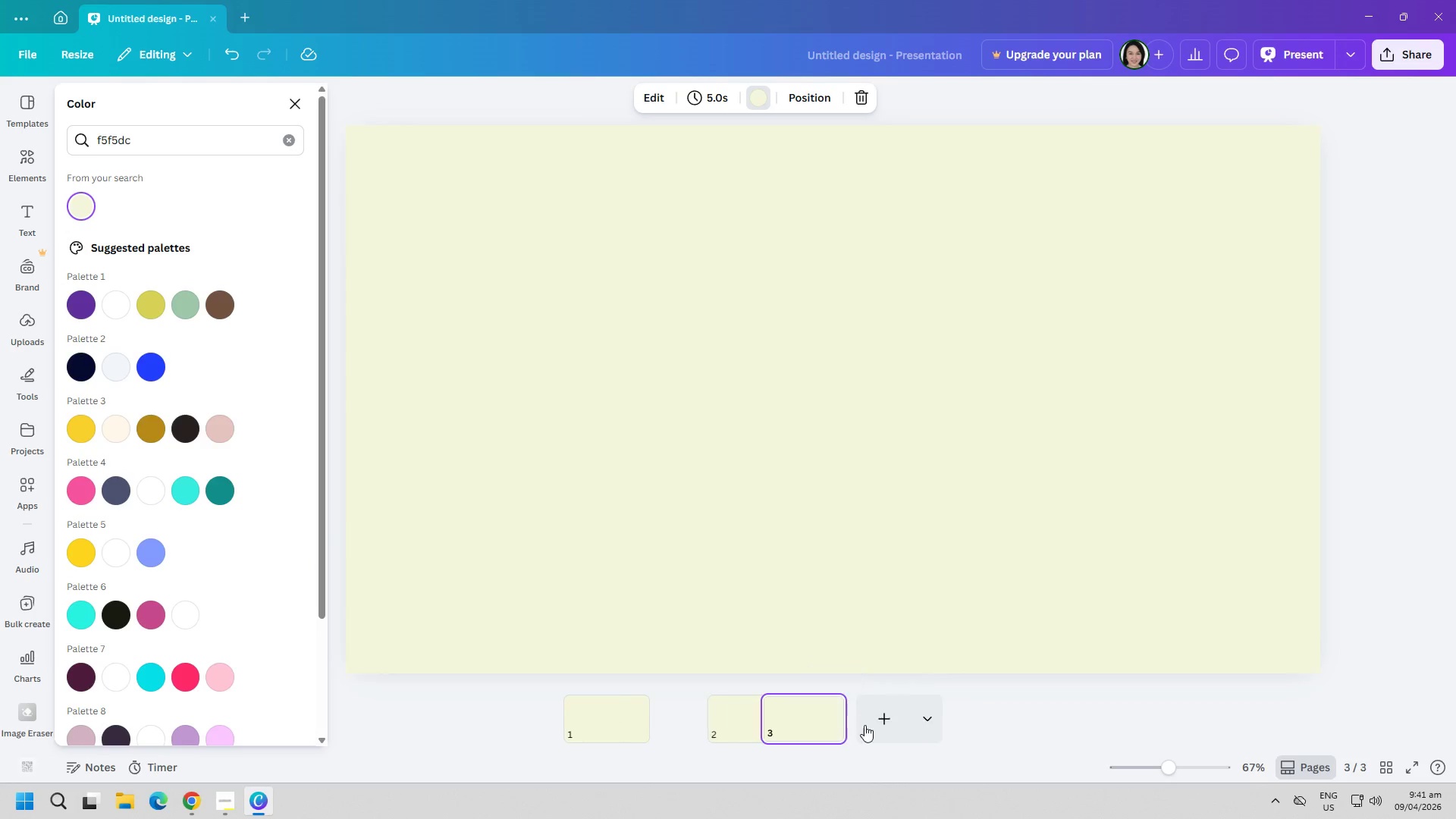 
double_click([910, 725])
 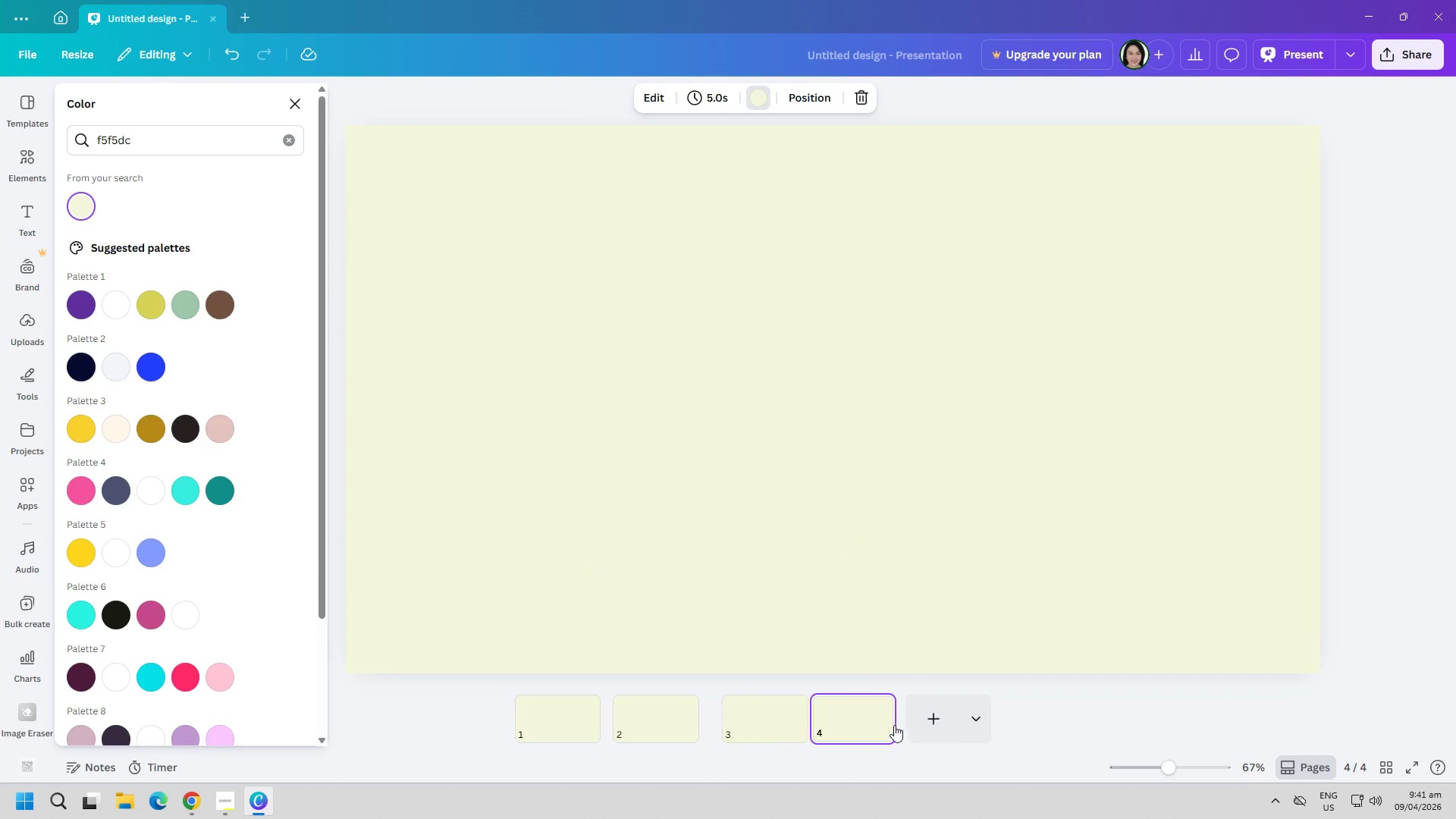 
triple_click([940, 717])
 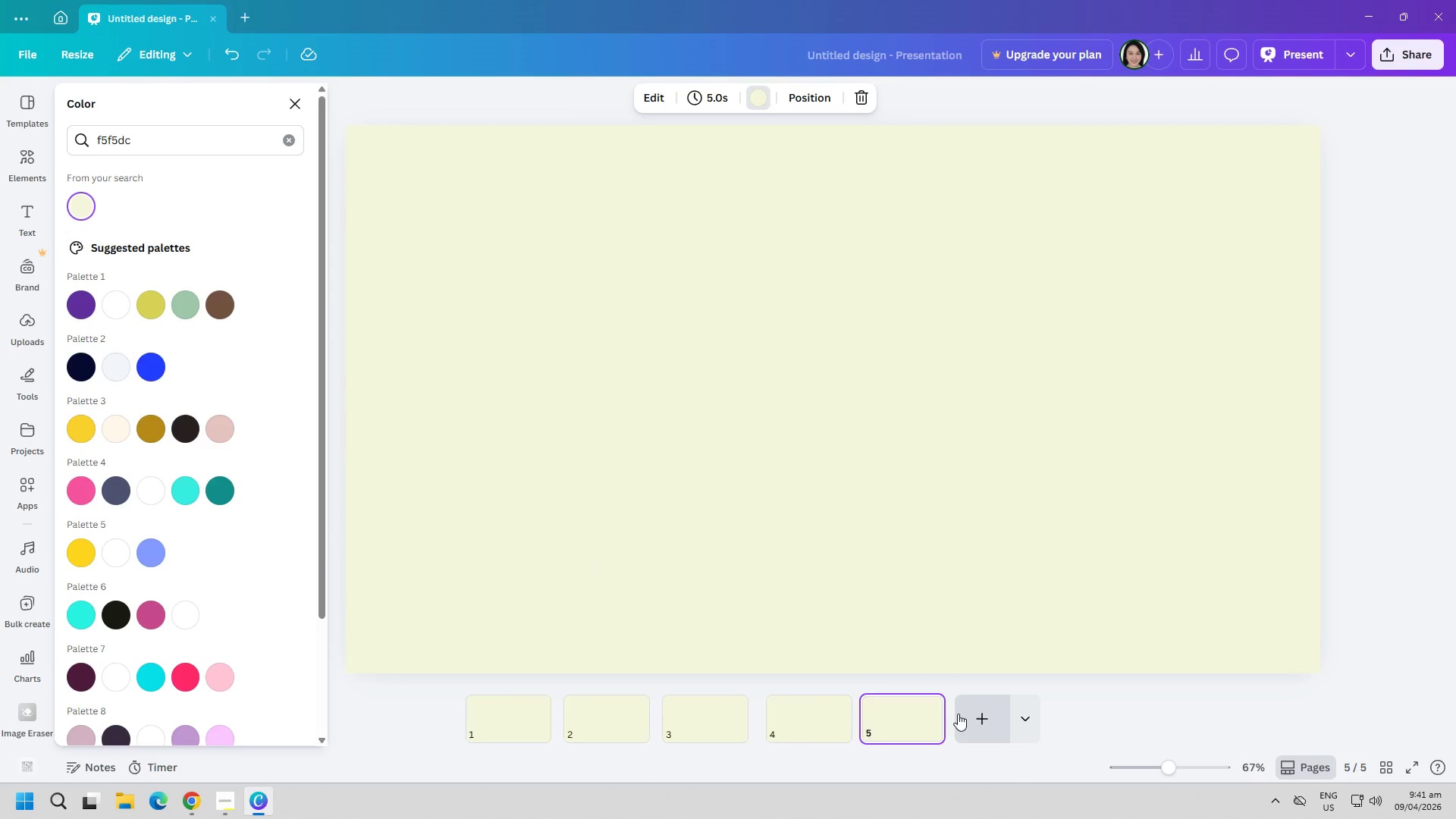 
triple_click([968, 714])
 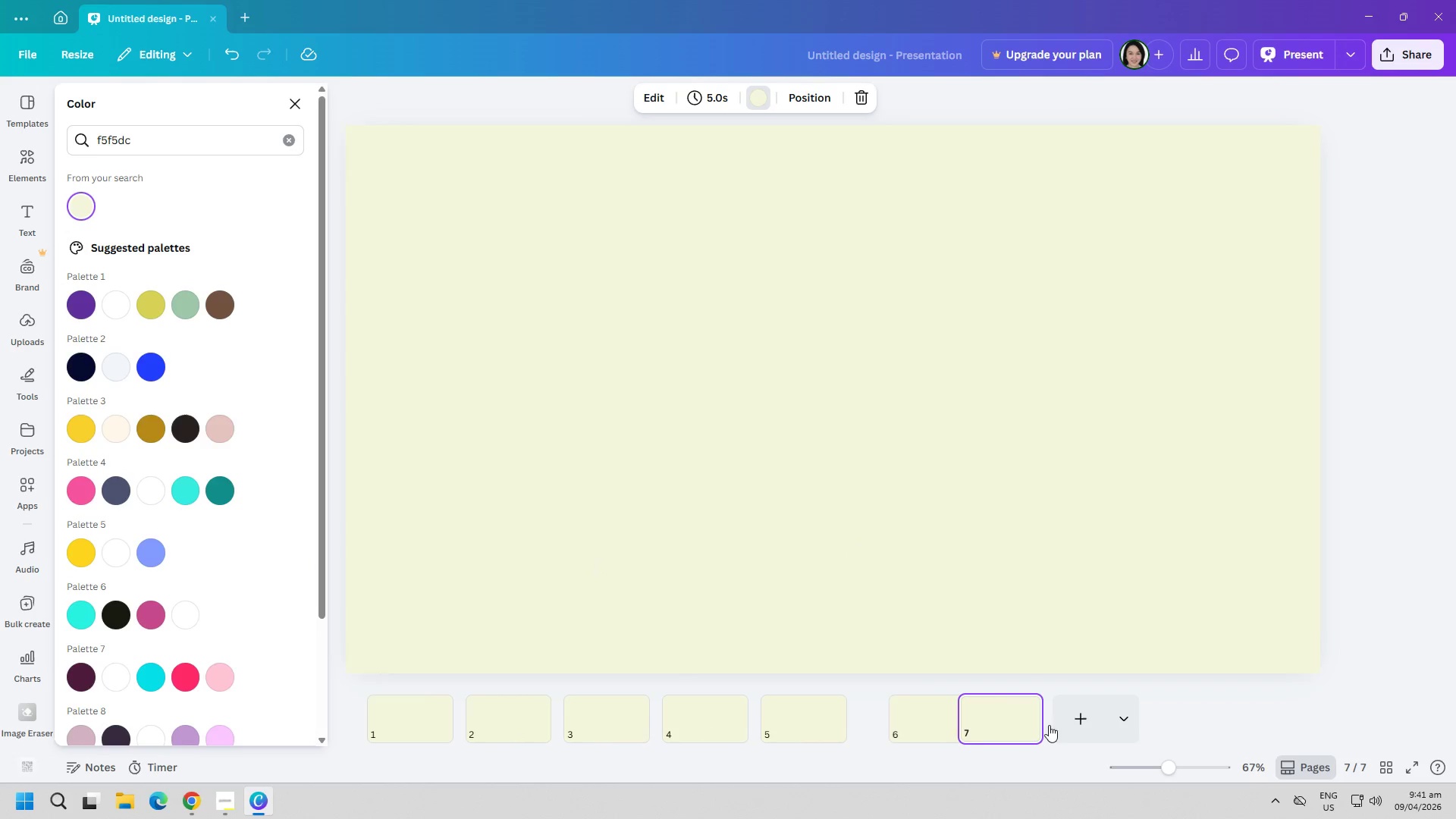 
triple_click([1069, 728])
 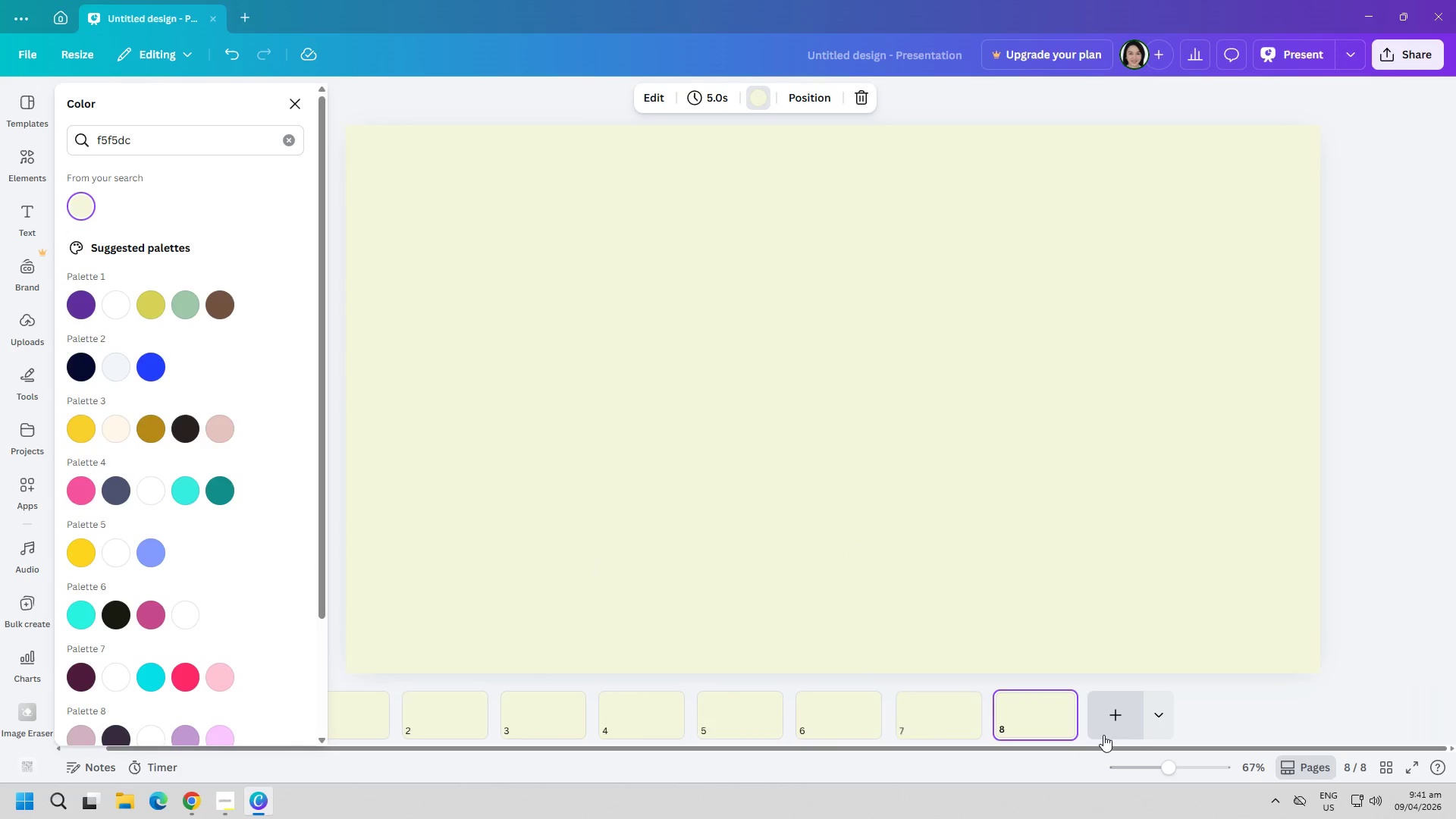 
left_click([1124, 732])
 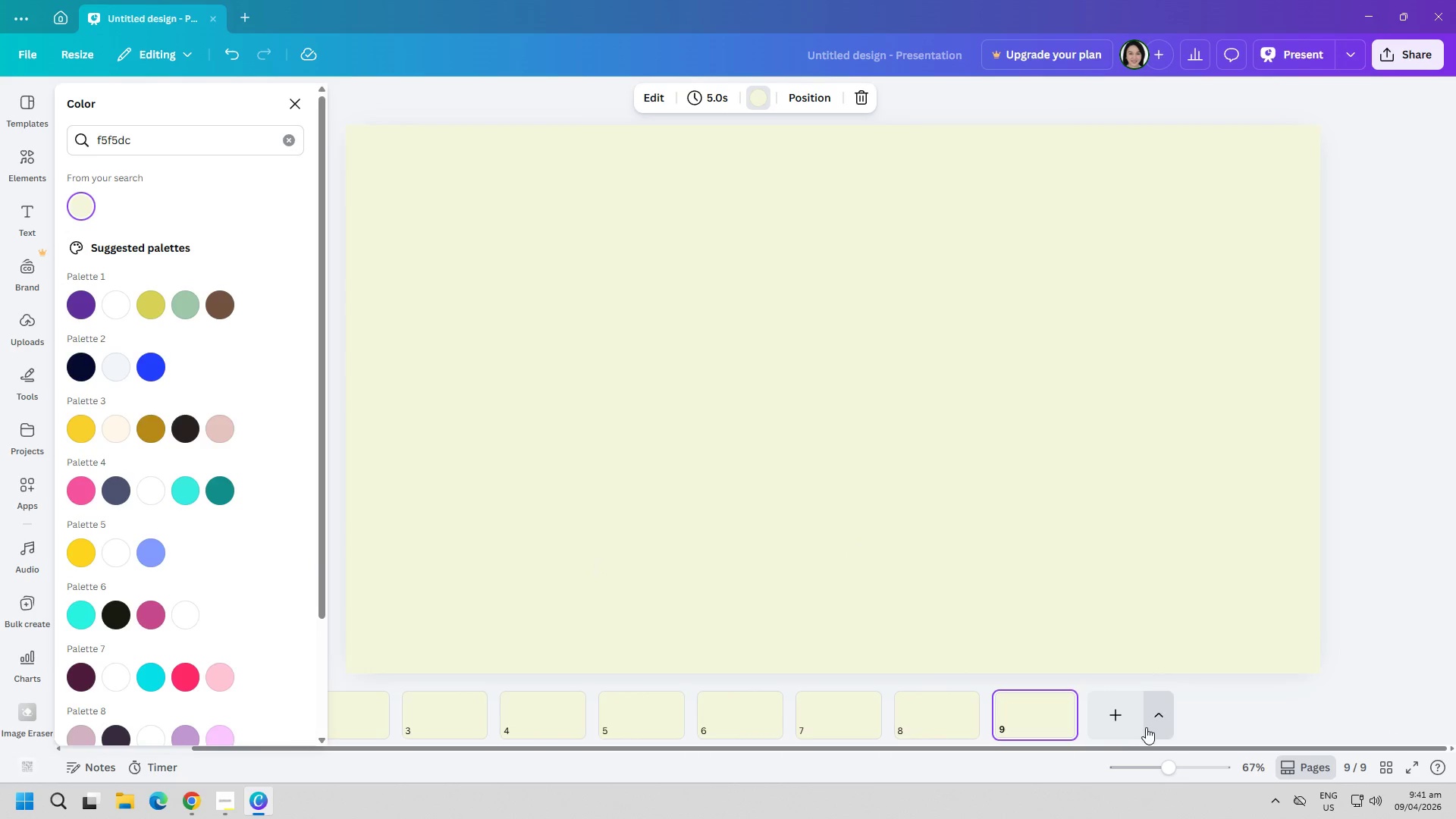 
left_click([1107, 722])
 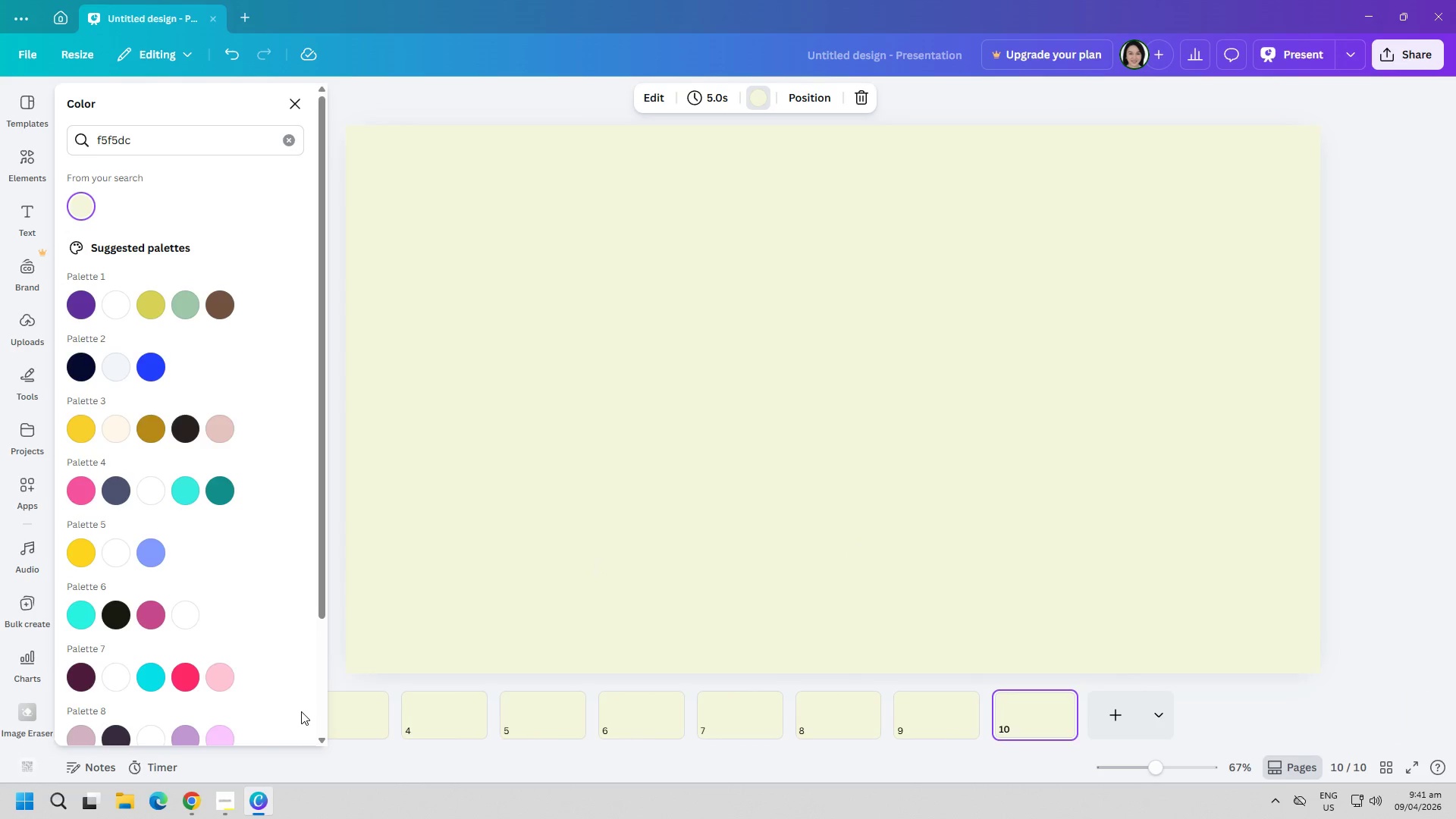 
left_click([384, 725])
 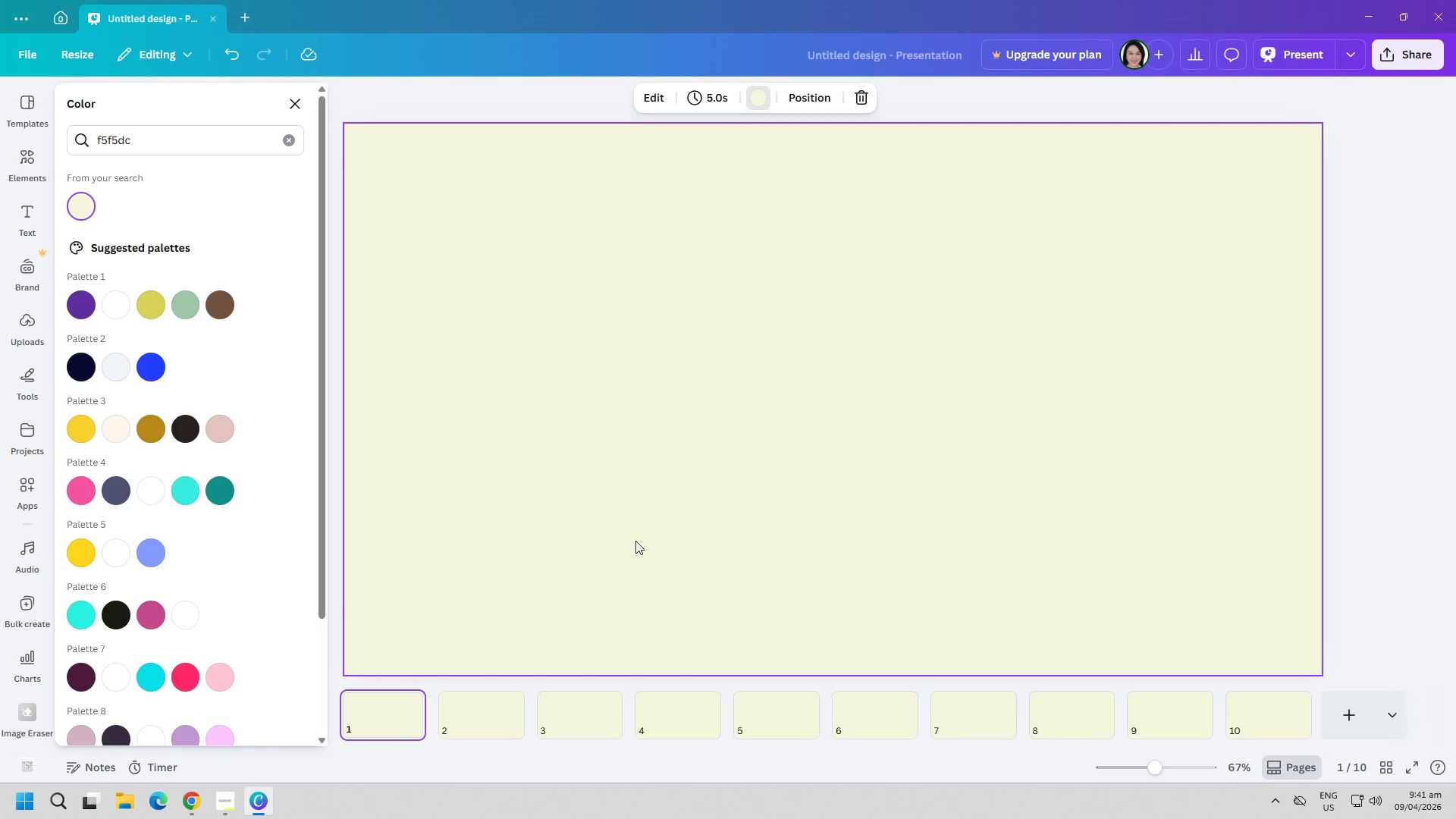 
scroll: coordinate [428, 714], scroll_direction: up, amount: 9.0
 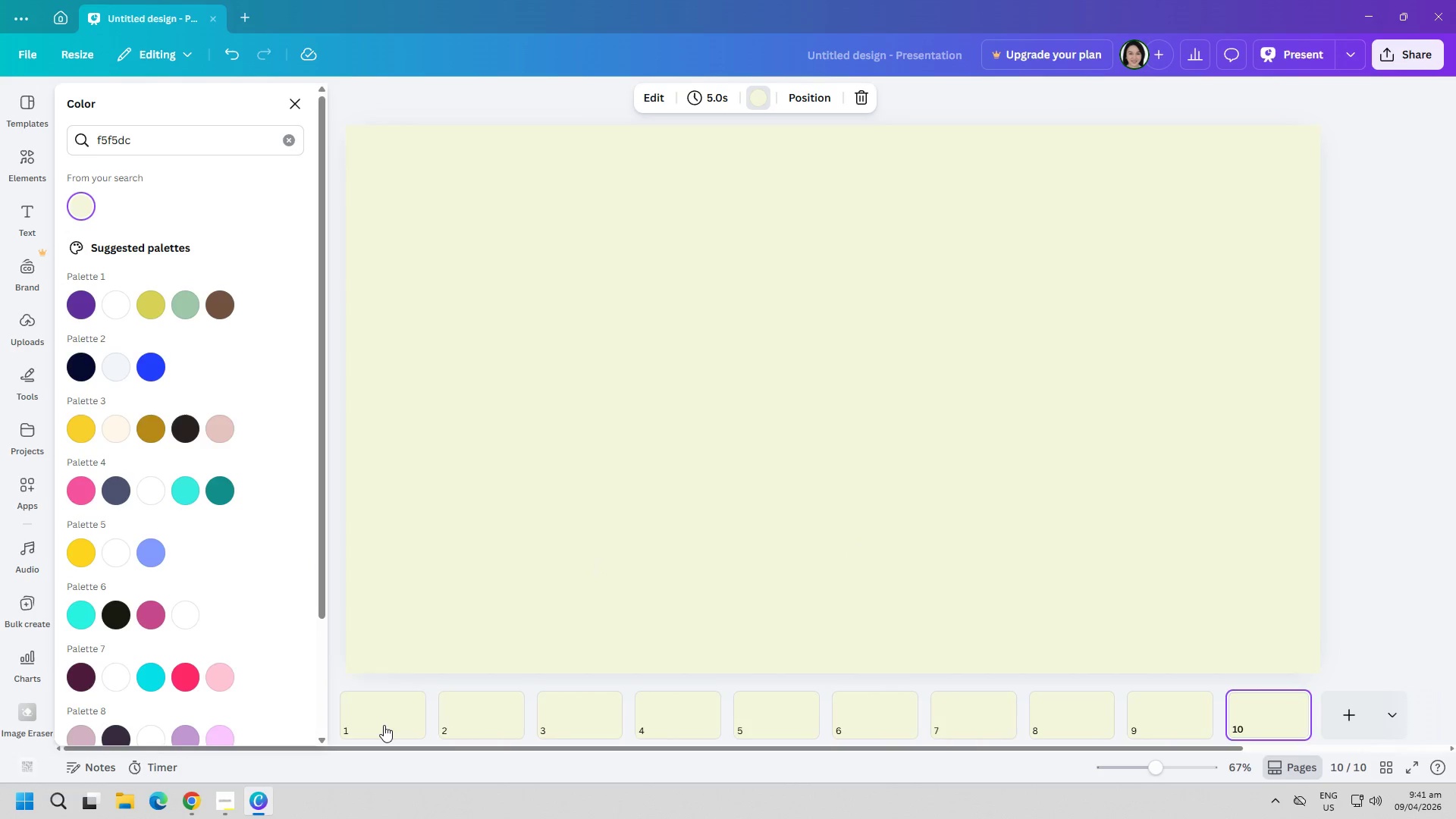 
wait(11.52)
 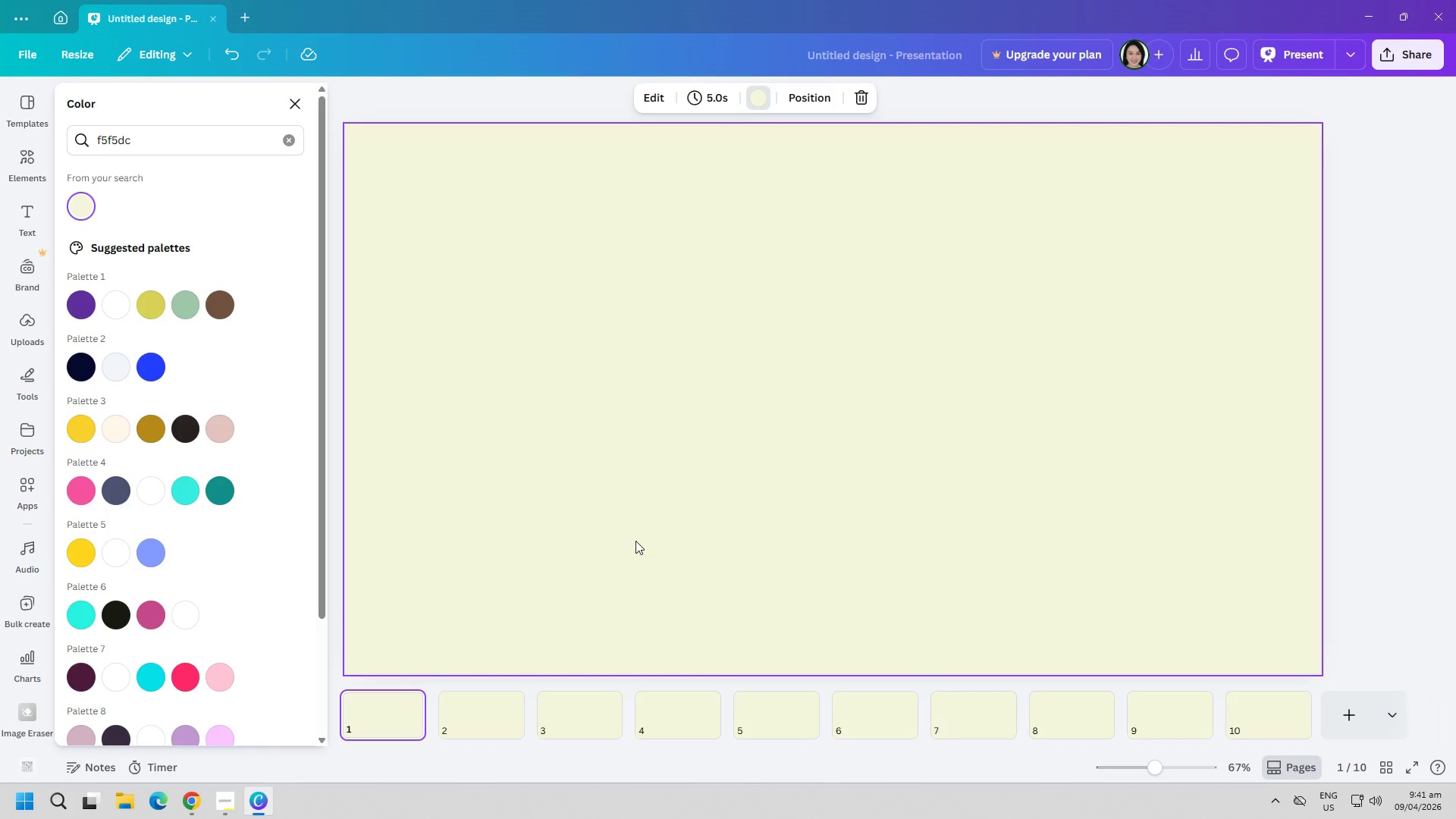 
left_click([32, 229])
 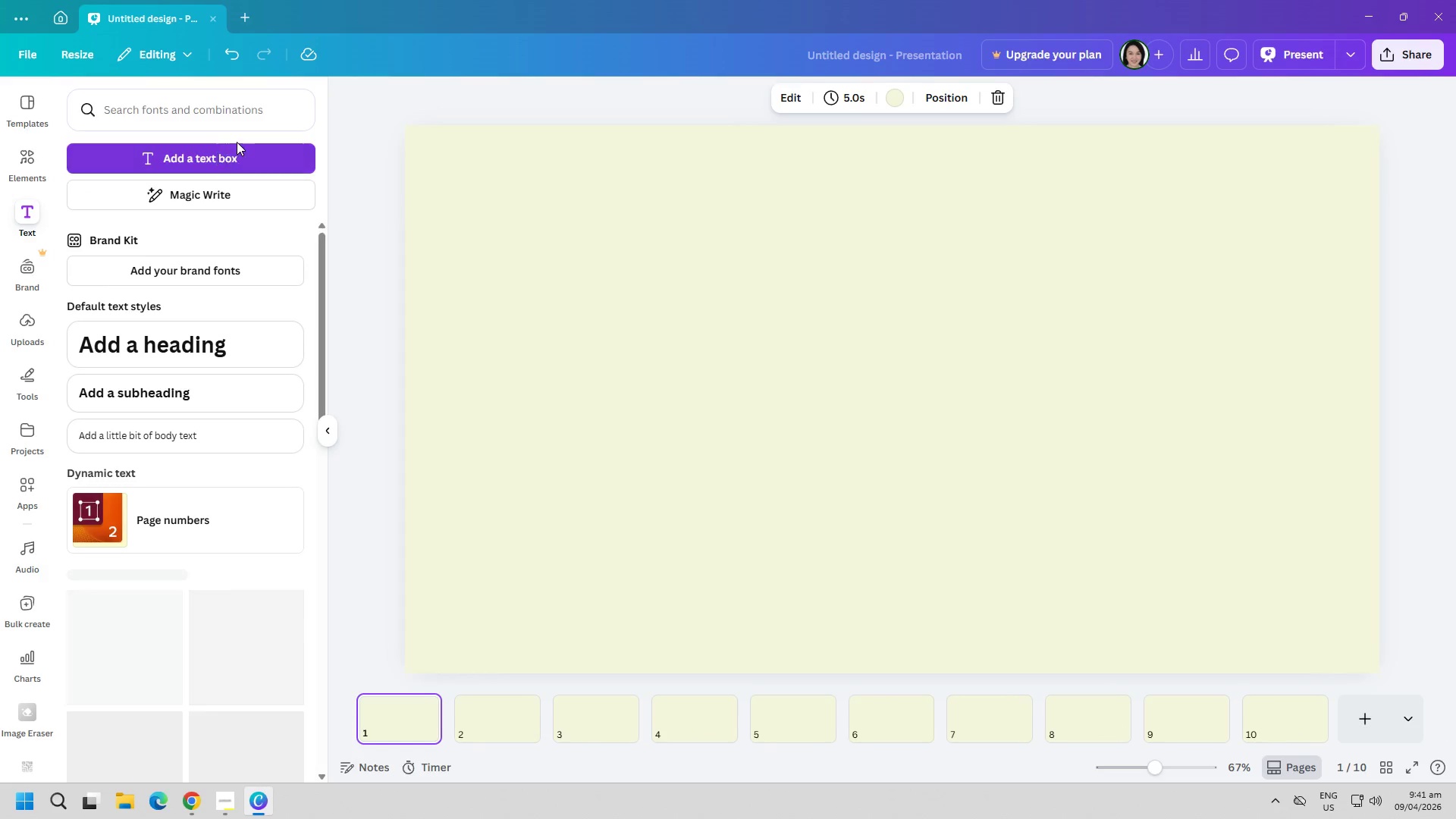 
left_click([237, 149])
 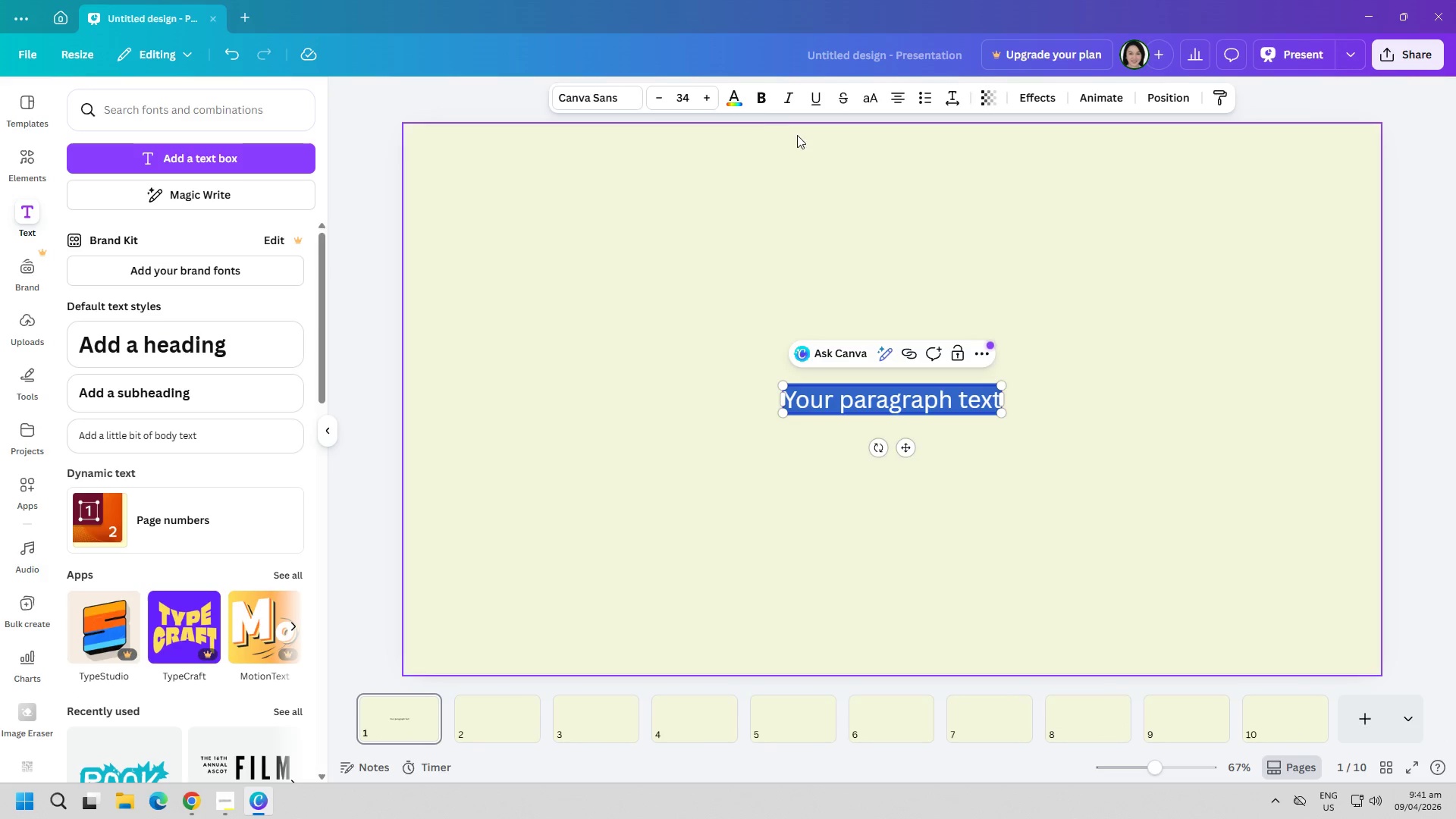 
left_click([736, 101])
 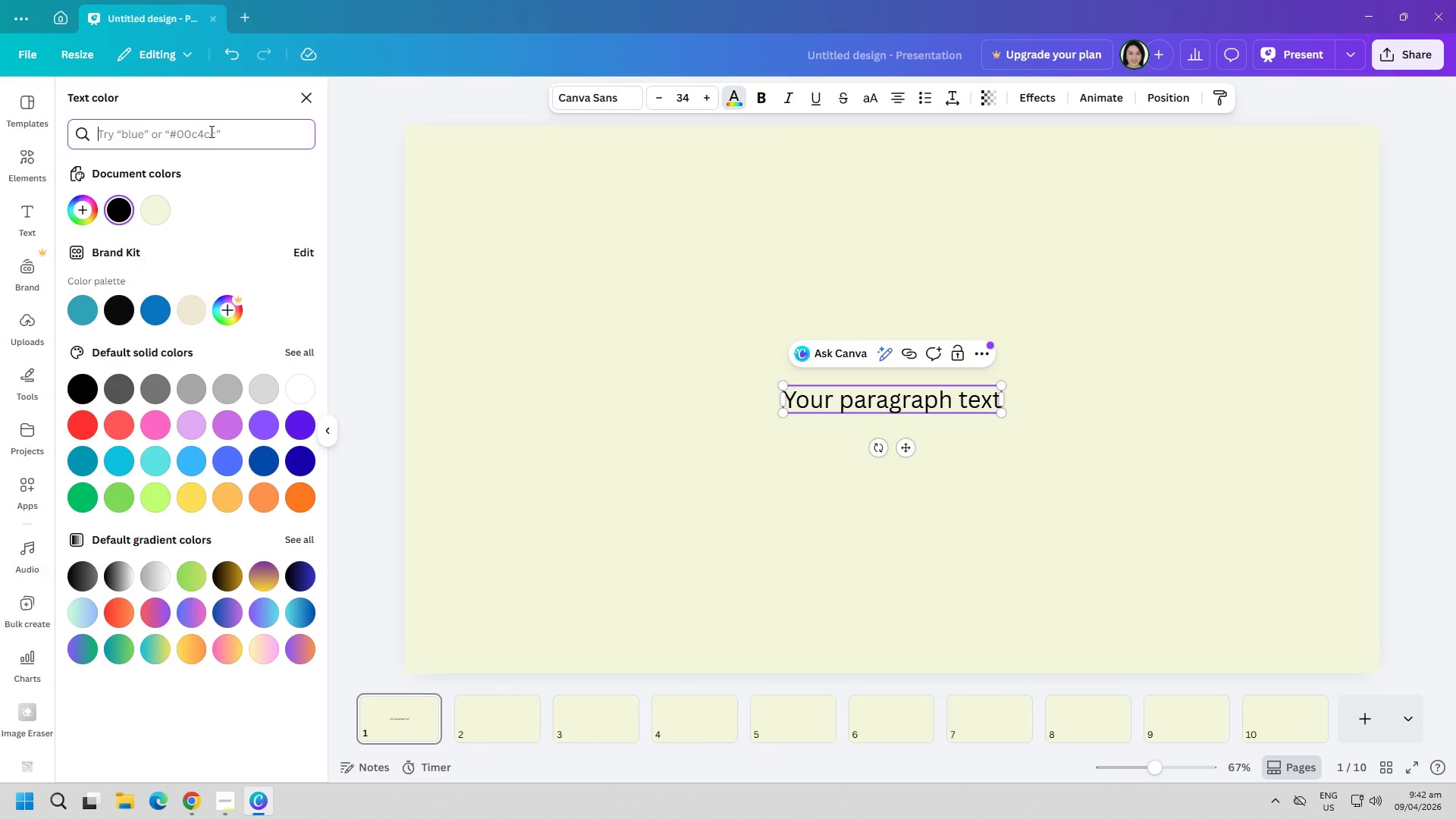 
type(1b4332)
 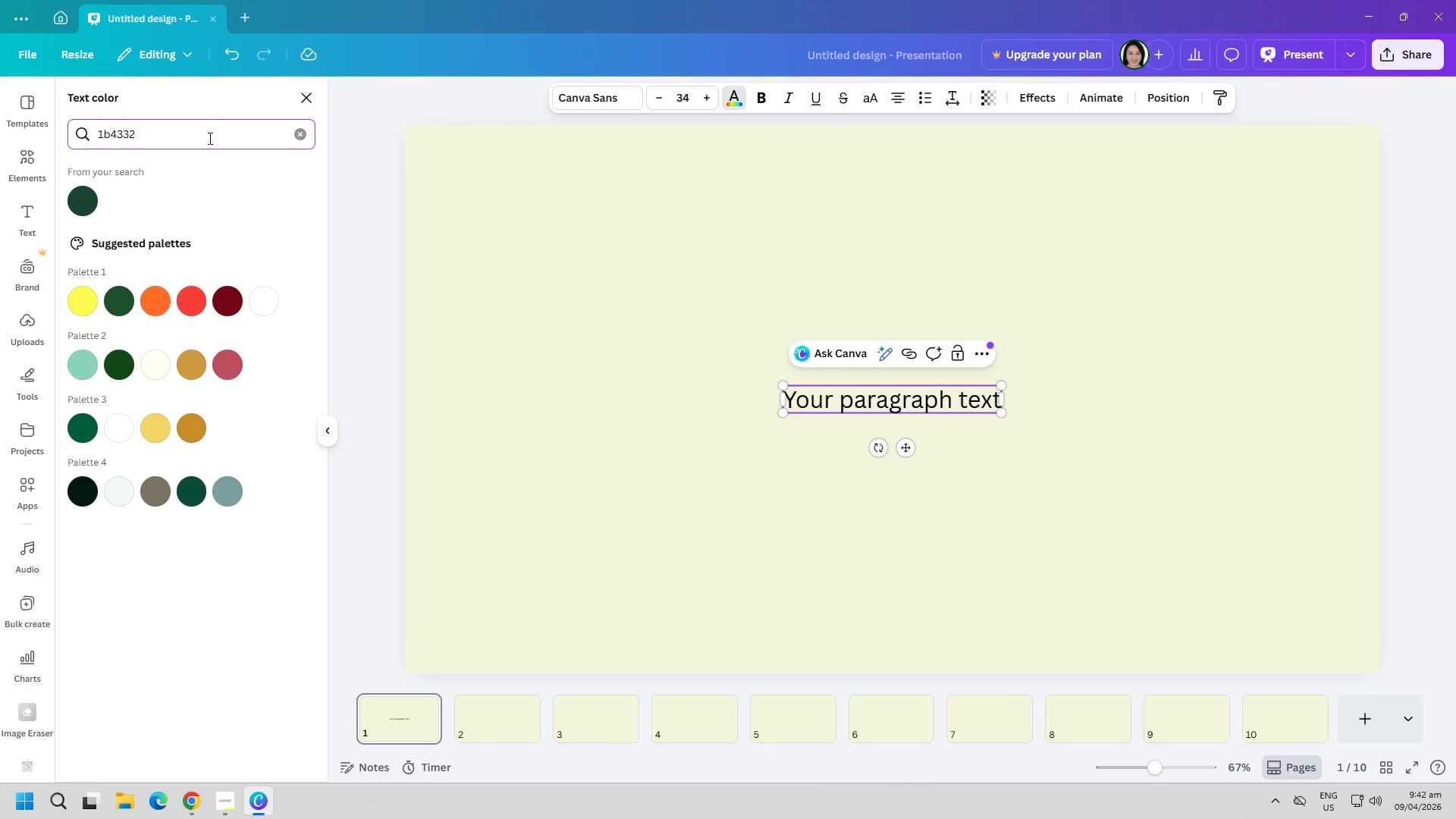 
left_click([87, 198])
 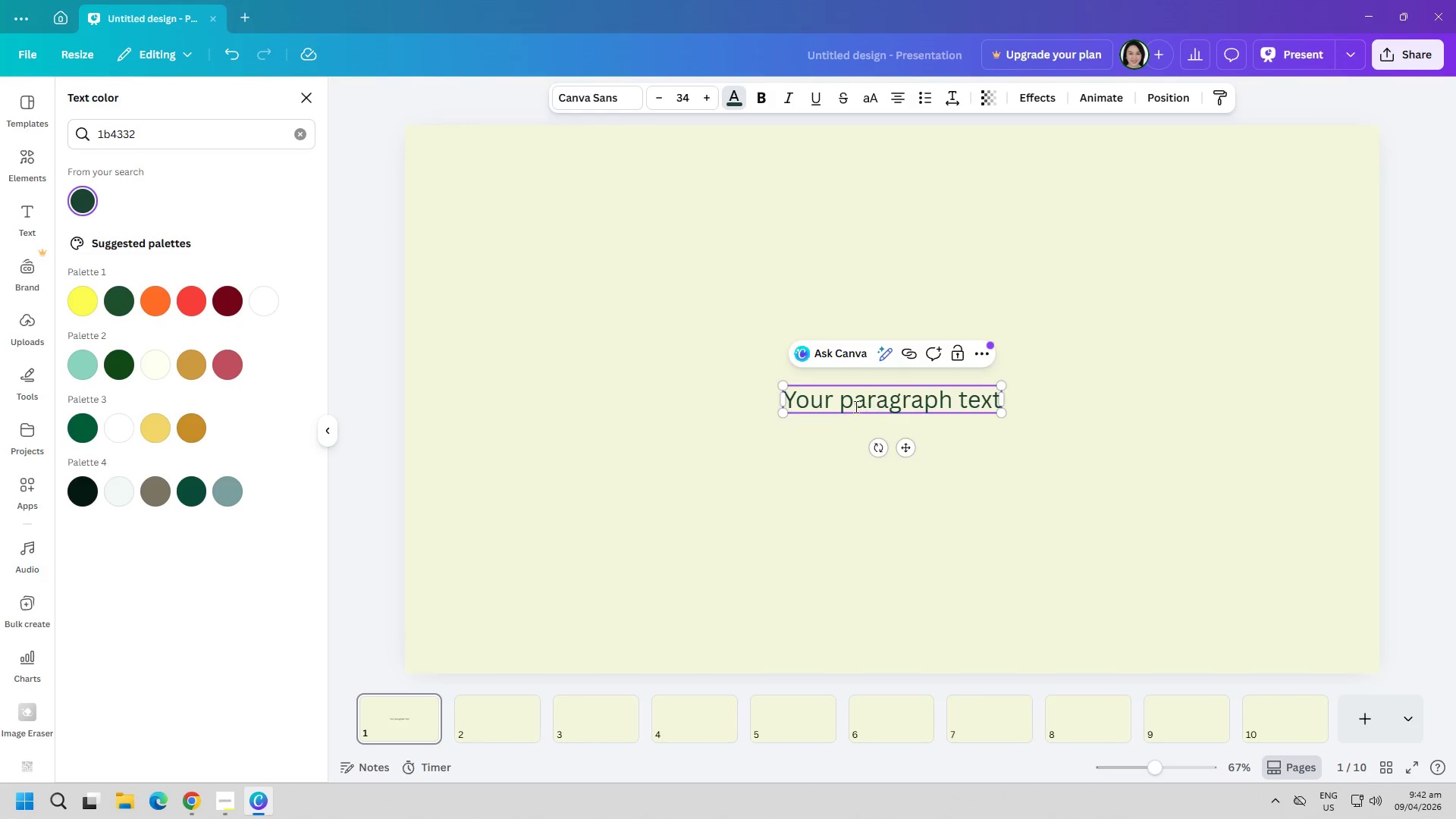 
left_click([620, 101])
 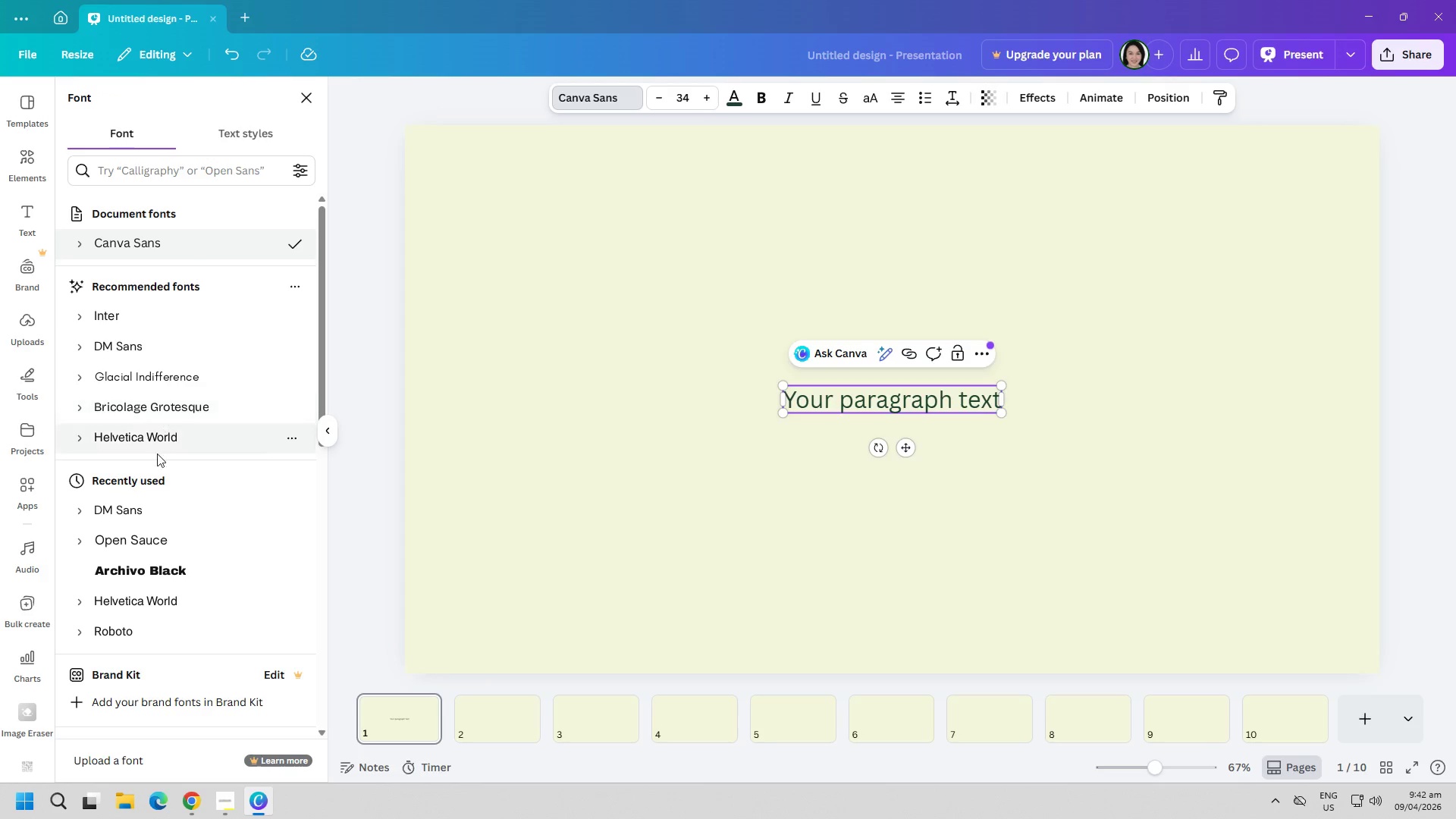 
left_click([150, 570])
 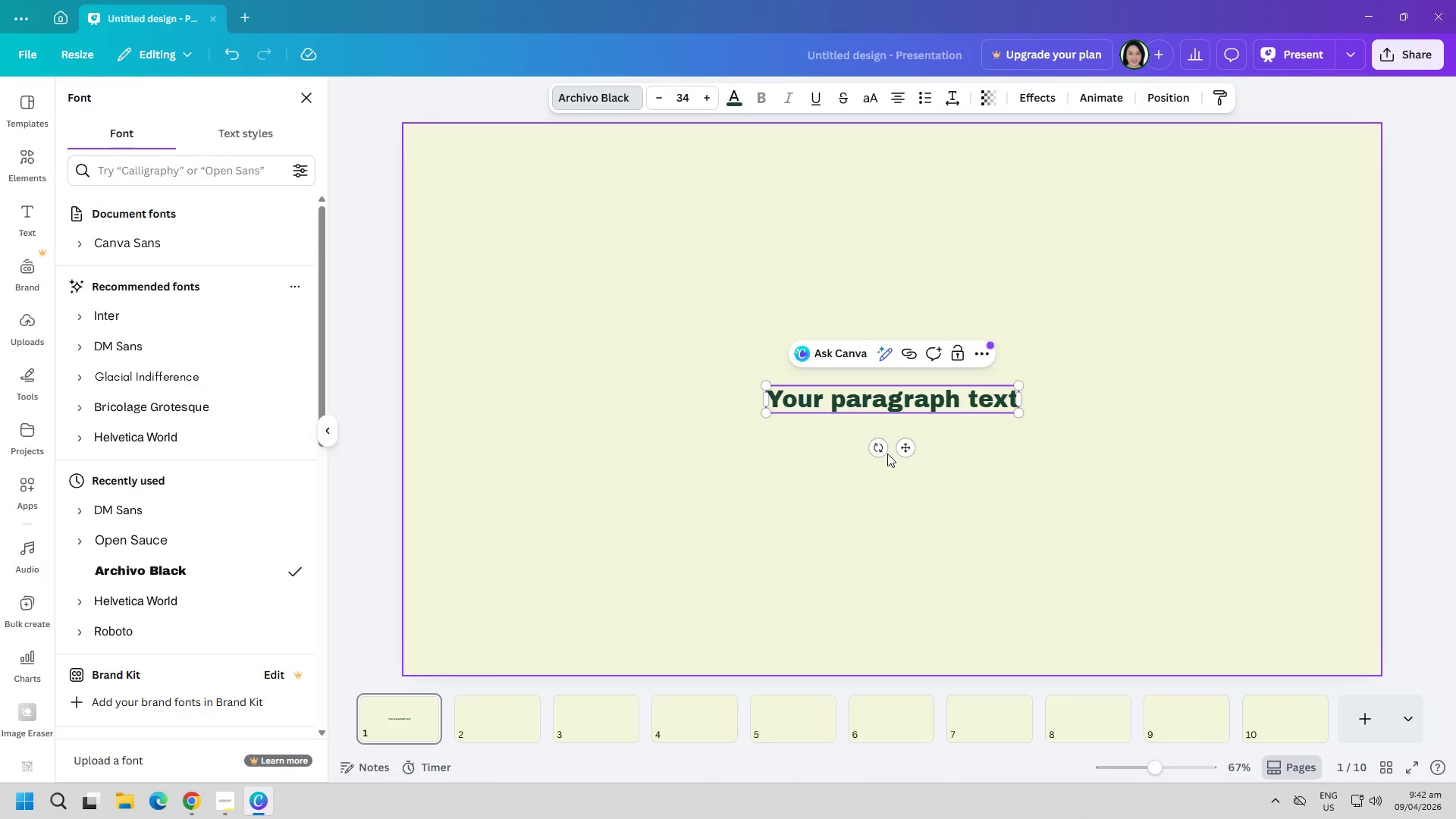 
wait(9.78)
 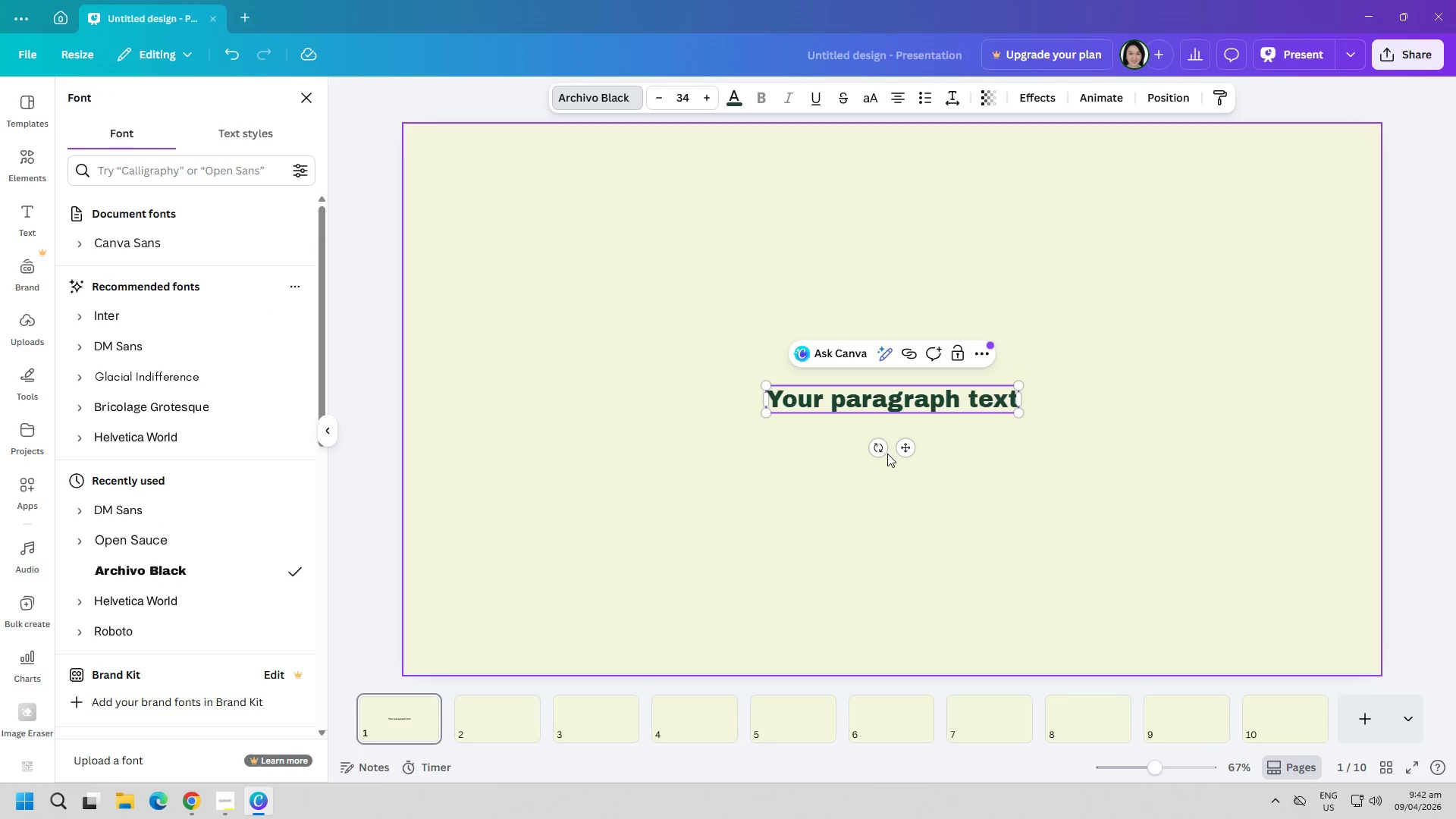 
left_click([218, 792])